 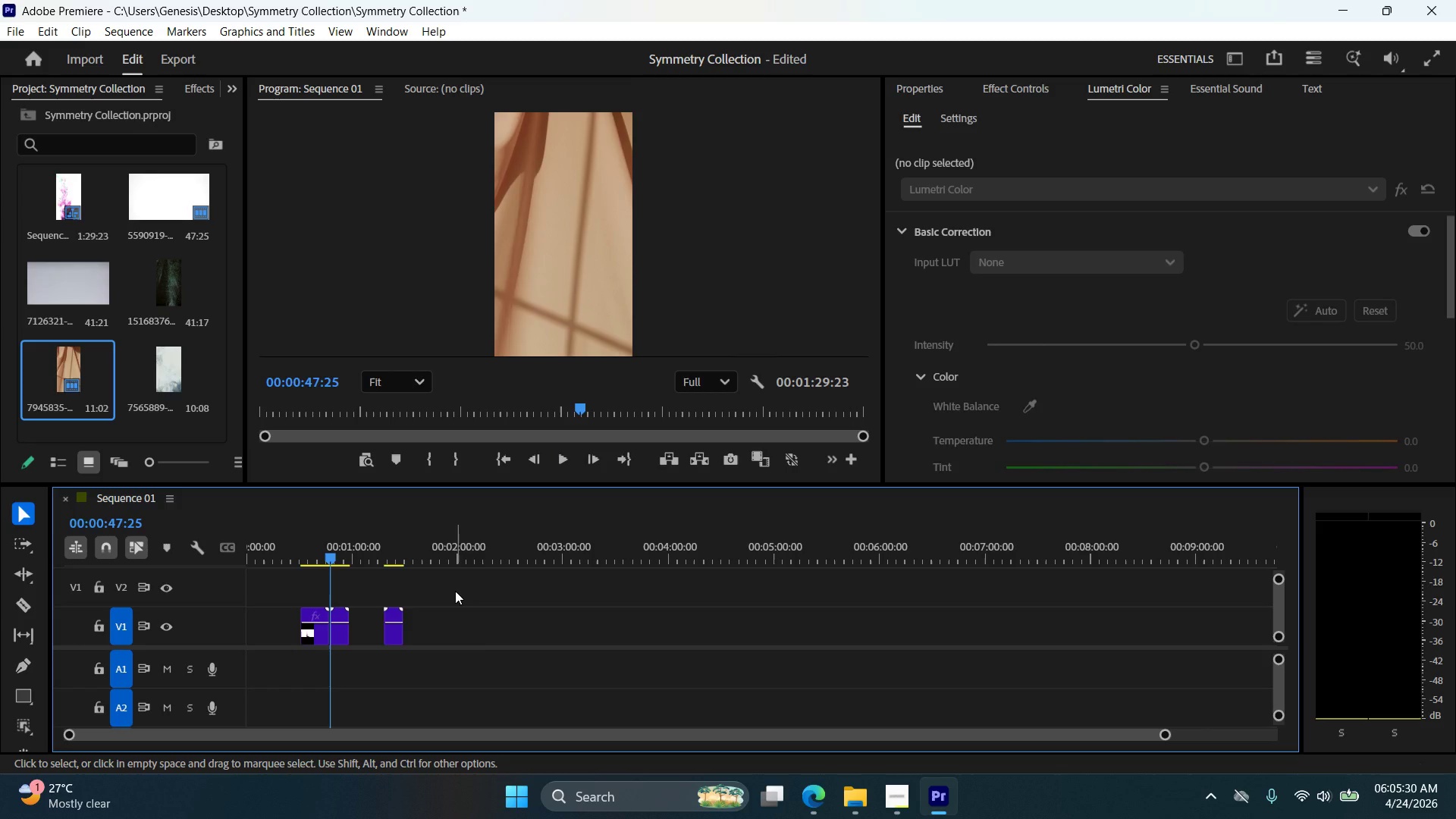 
scroll: coordinate [182, 350], scroll_direction: down, amount: 8.0
 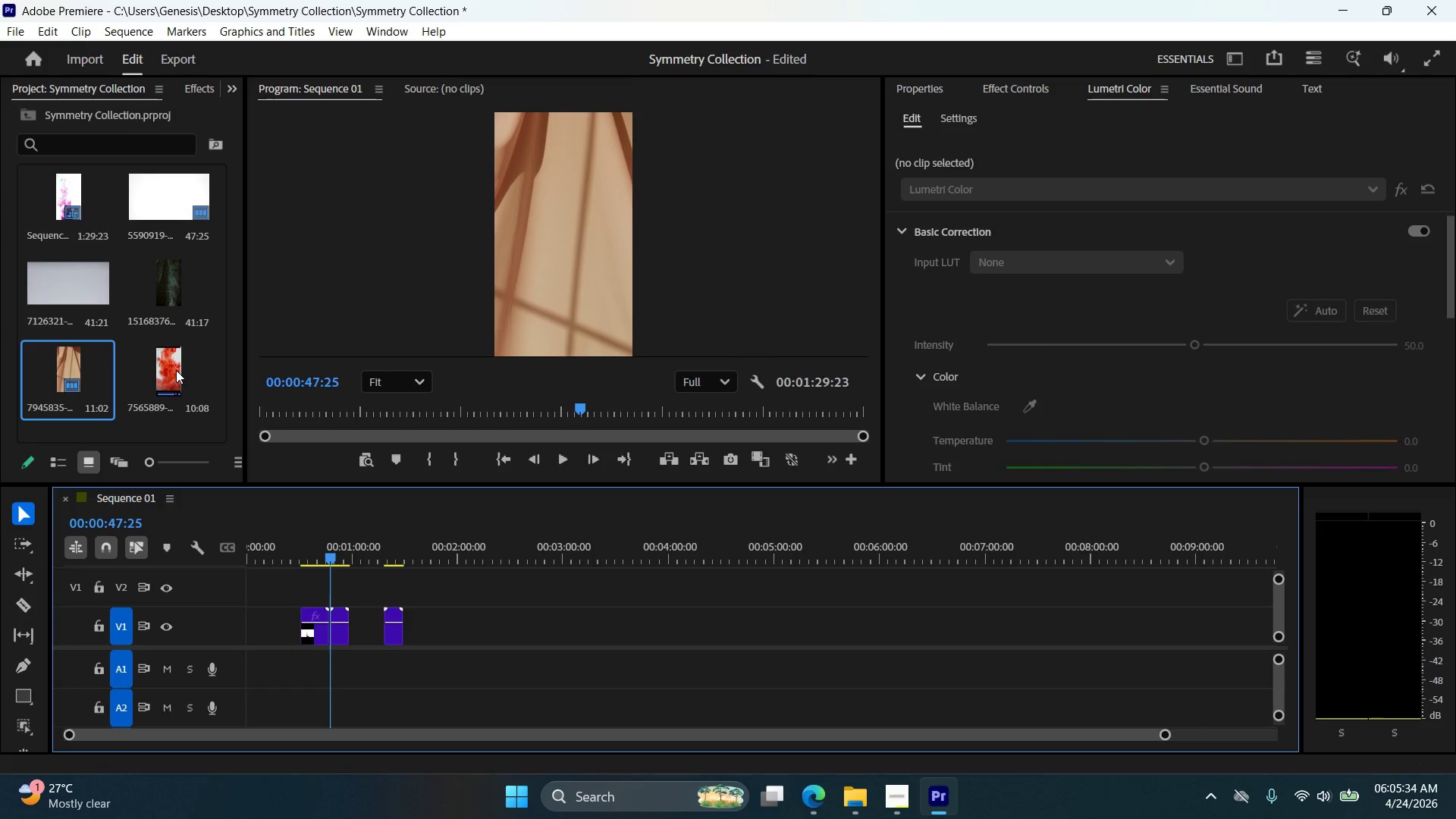 
left_click_drag(start_coordinate=[174, 370], to_coordinate=[437, 625])
 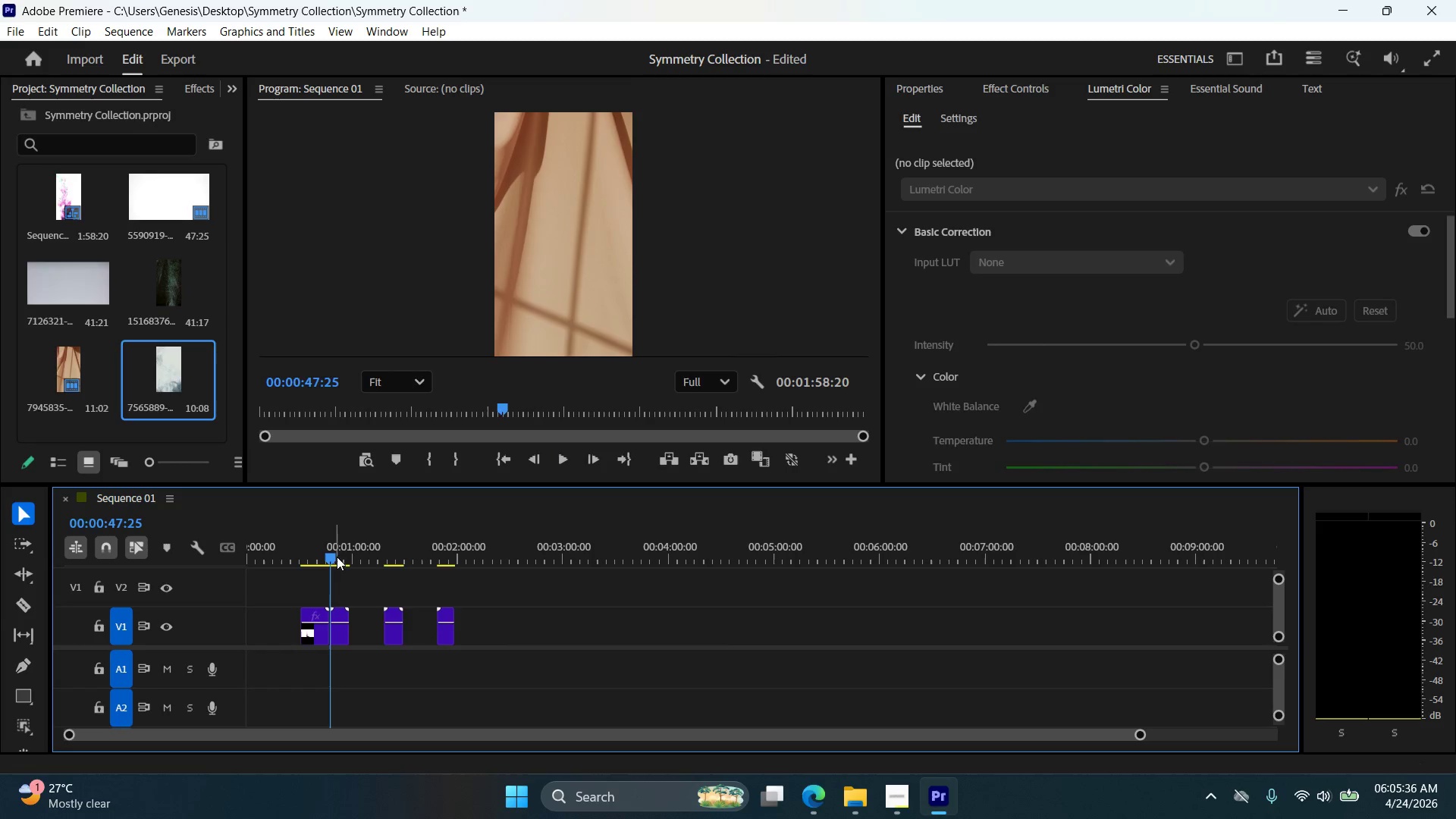 
left_click_drag(start_coordinate=[333, 557], to_coordinate=[419, 574])
 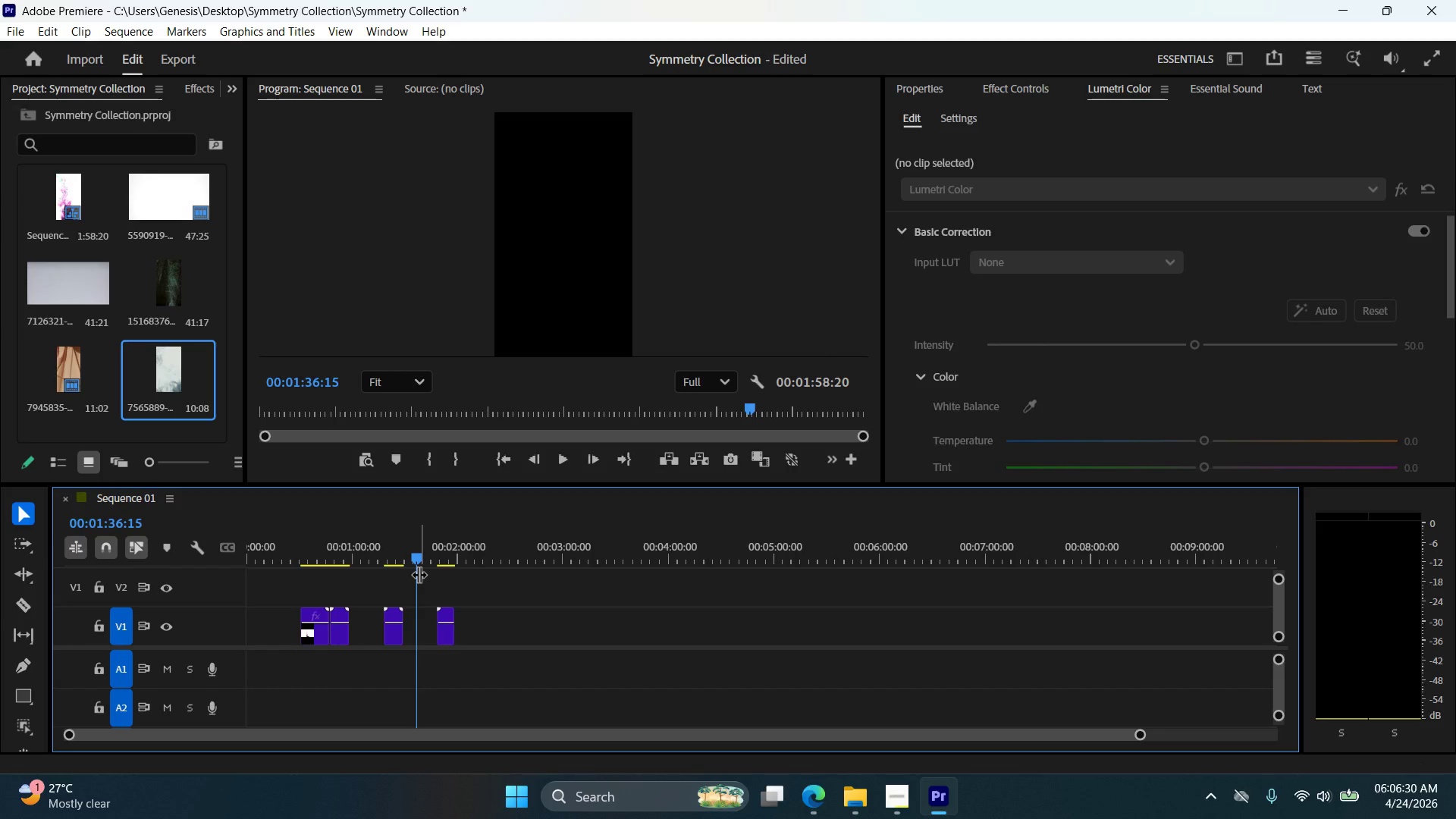 
wait(56.03)
 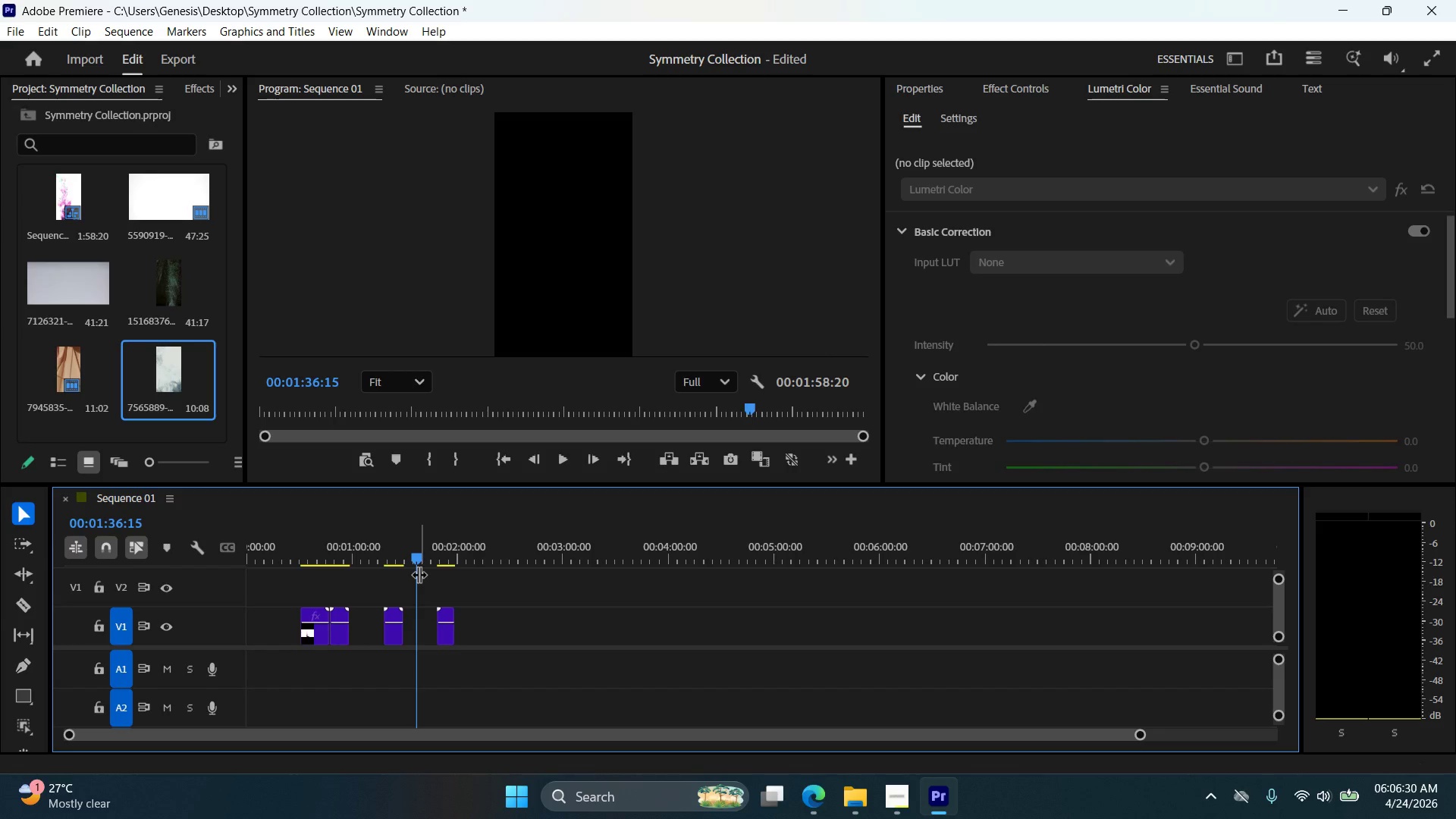 
left_click([488, 614])
 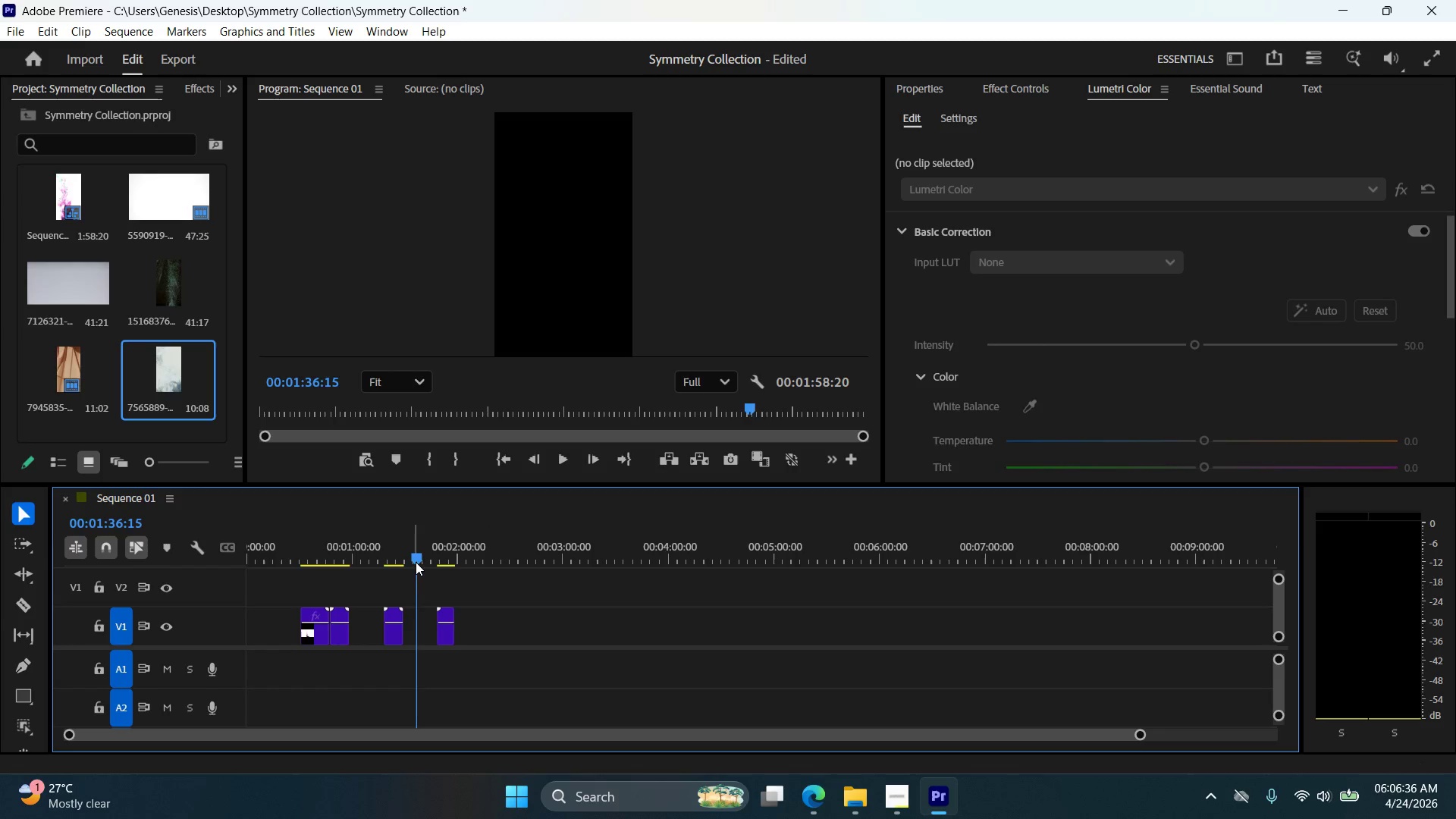 
left_click_drag(start_coordinate=[416, 562], to_coordinate=[407, 560])
 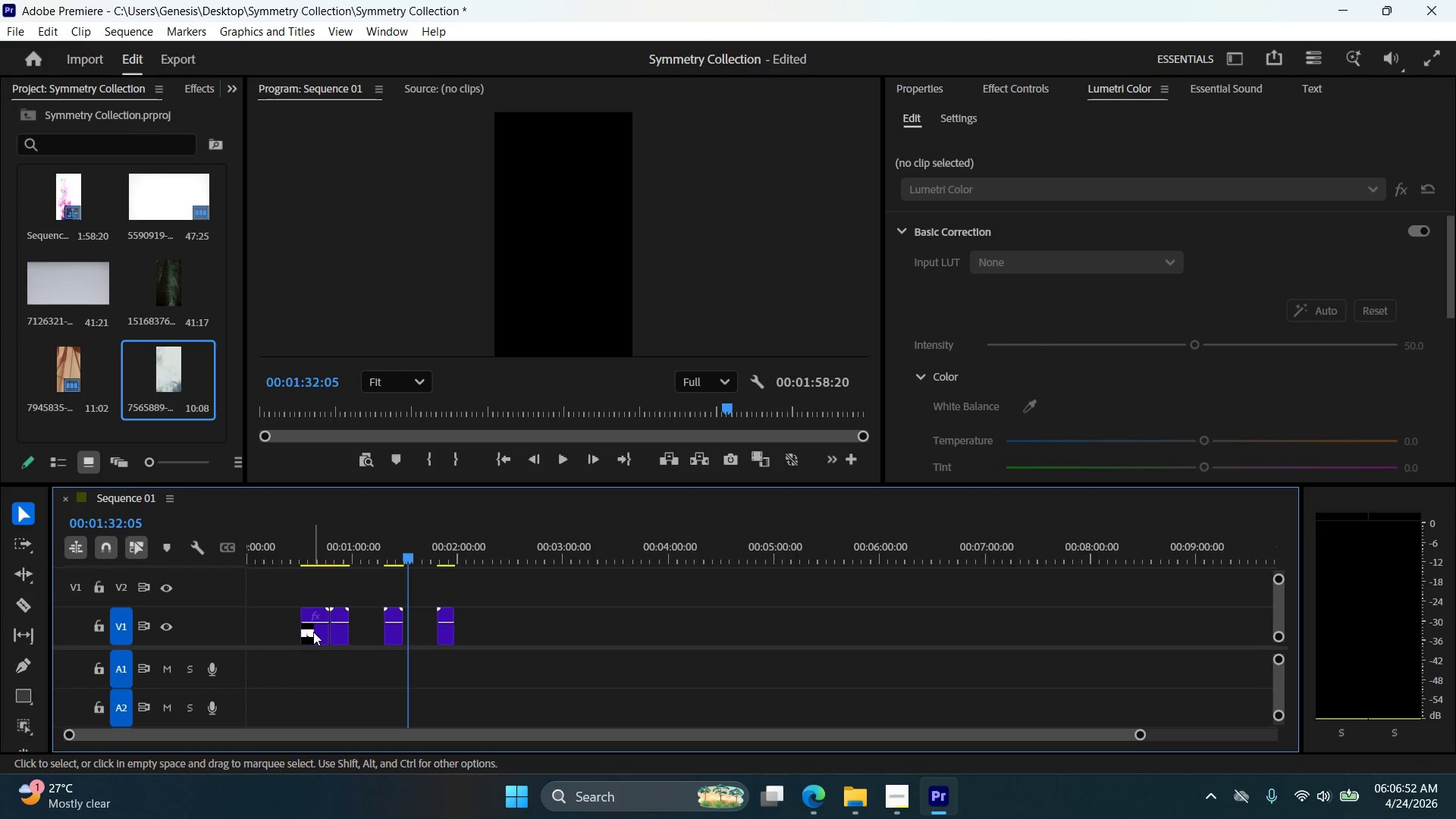 
left_click_drag(start_coordinate=[313, 631], to_coordinate=[237, 632])
 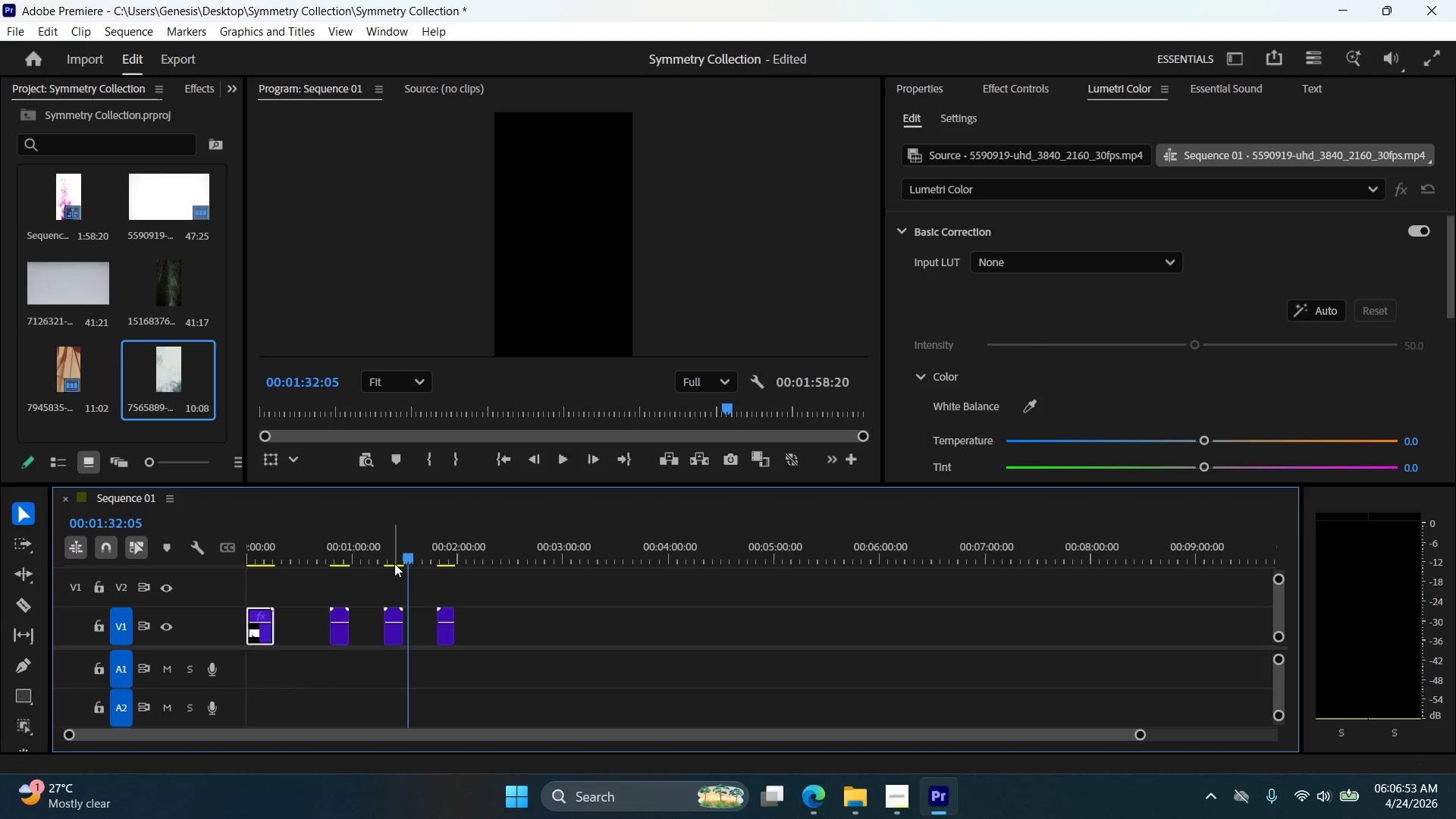 
left_click_drag(start_coordinate=[406, 560], to_coordinate=[250, 559])
 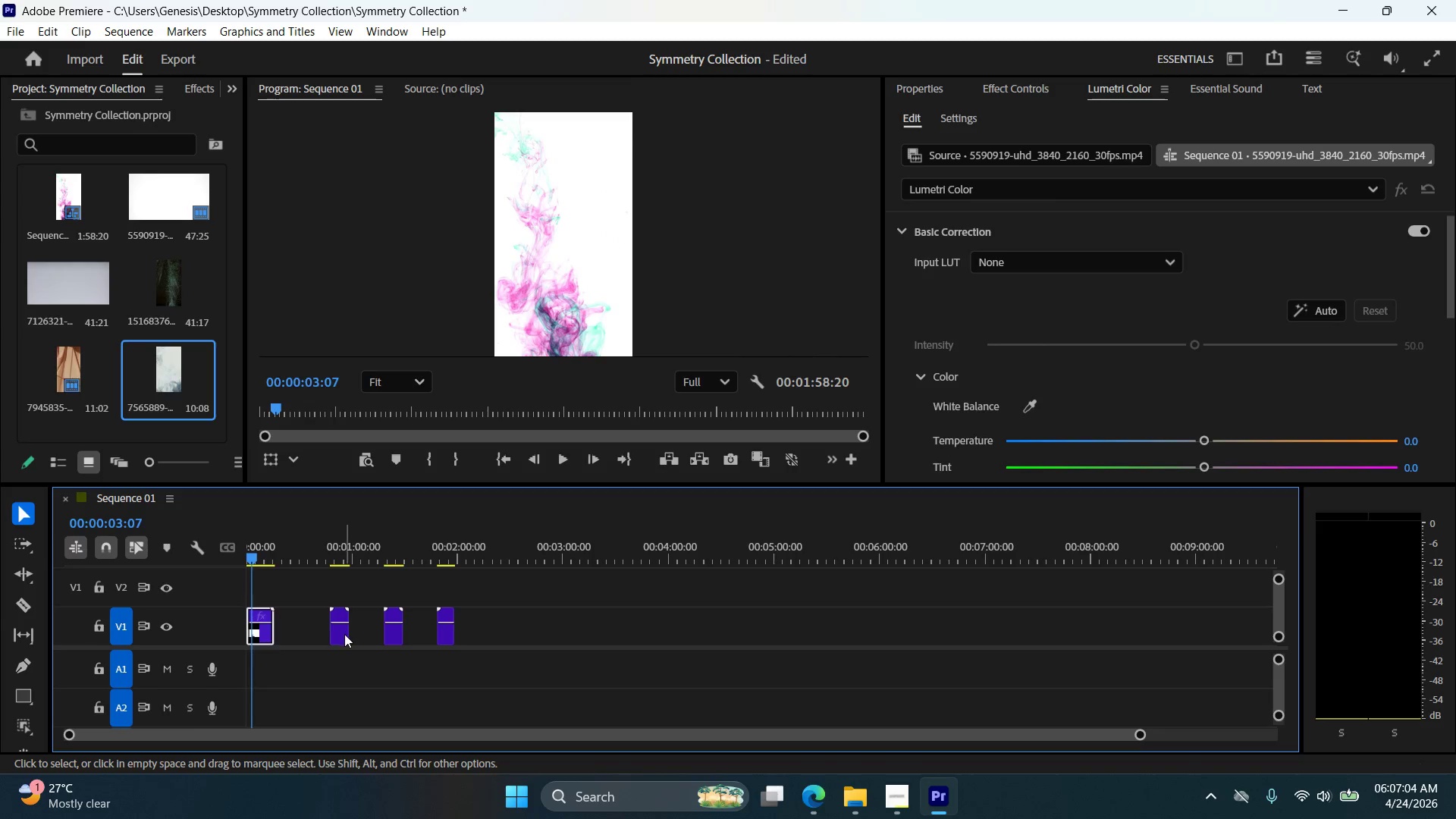 
left_click_drag(start_coordinate=[344, 634], to_coordinate=[293, 635])
 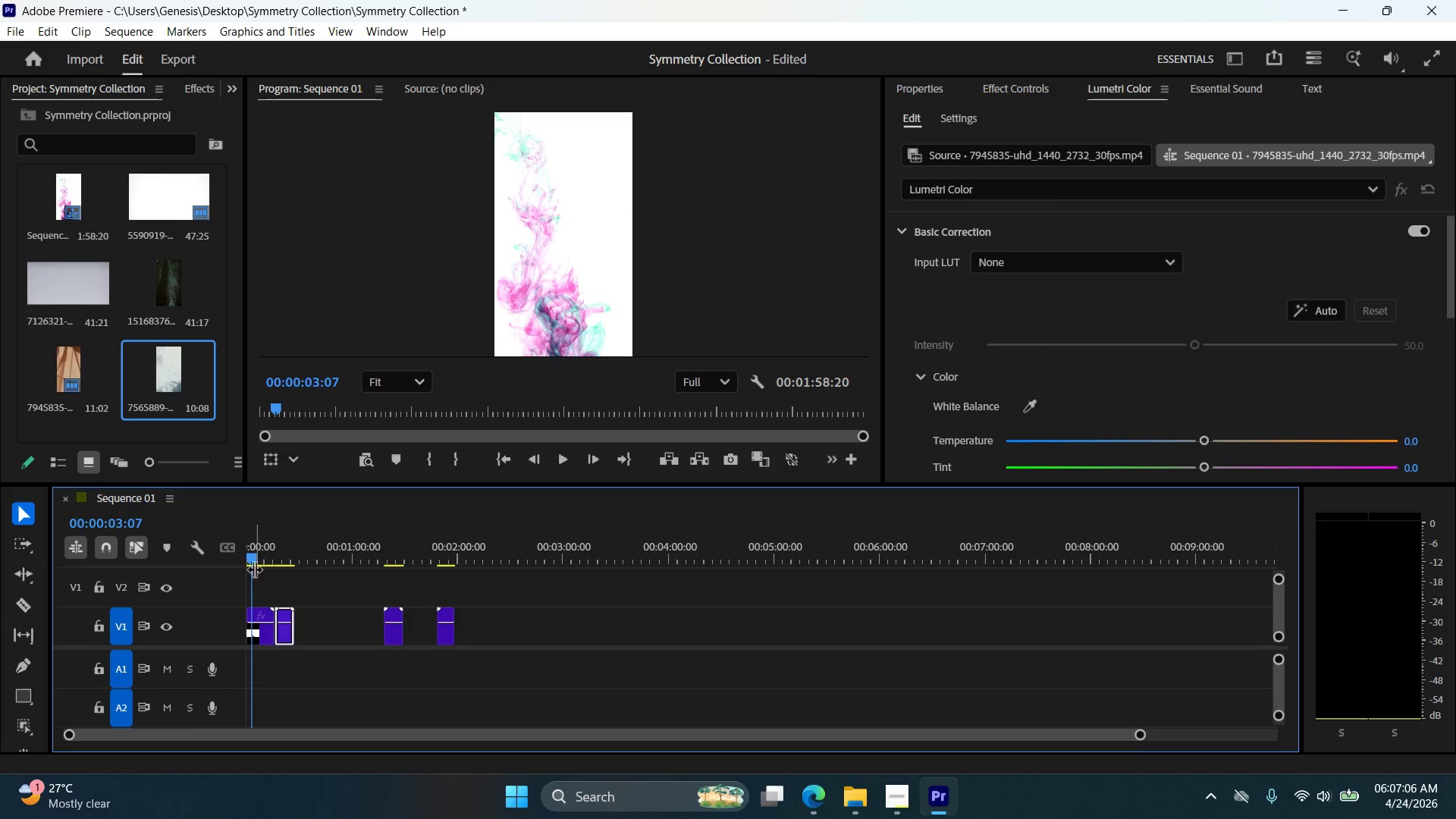 
left_click_drag(start_coordinate=[254, 564], to_coordinate=[287, 566])
 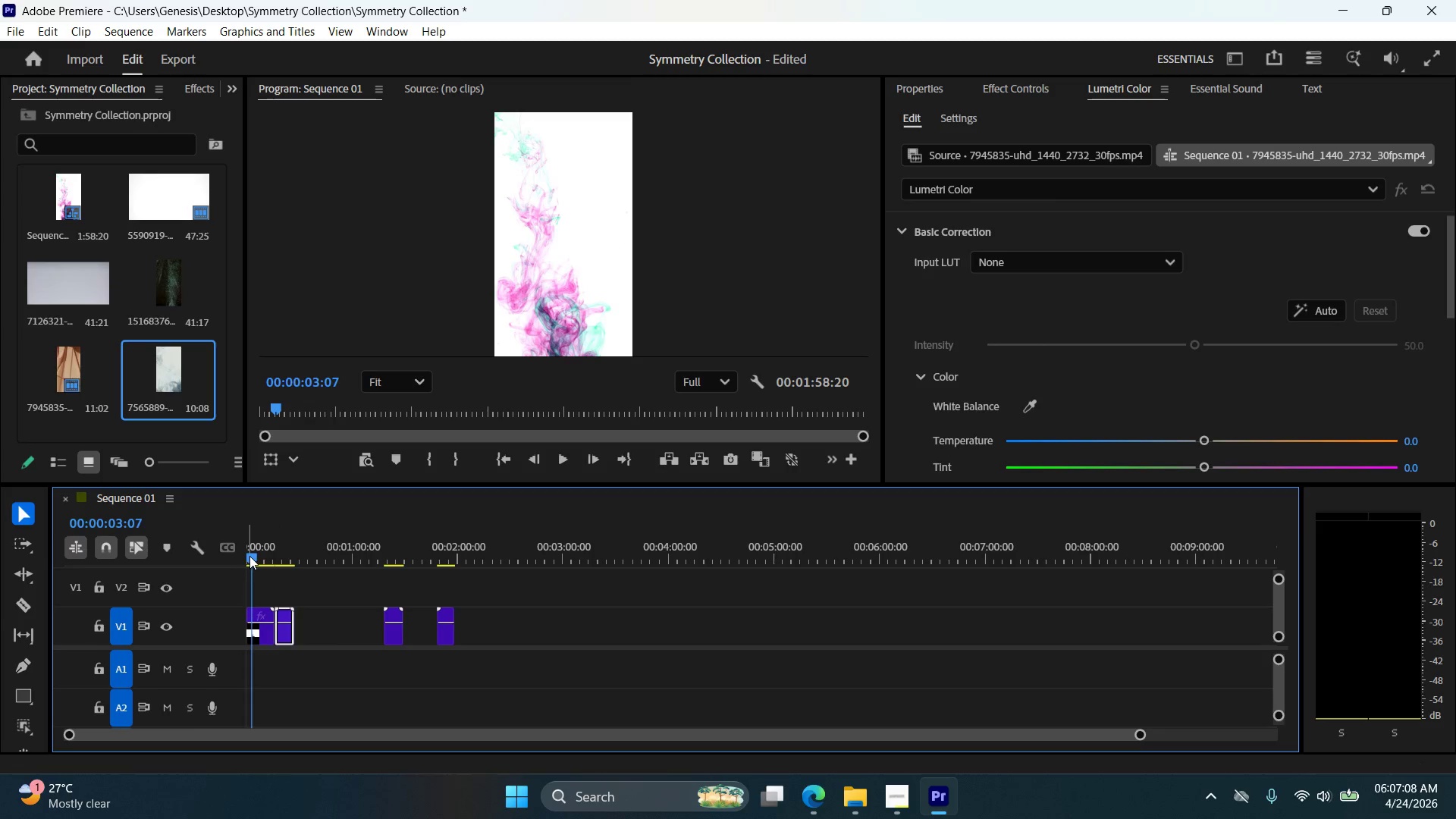 
left_click_drag(start_coordinate=[253, 556], to_coordinate=[292, 560])
 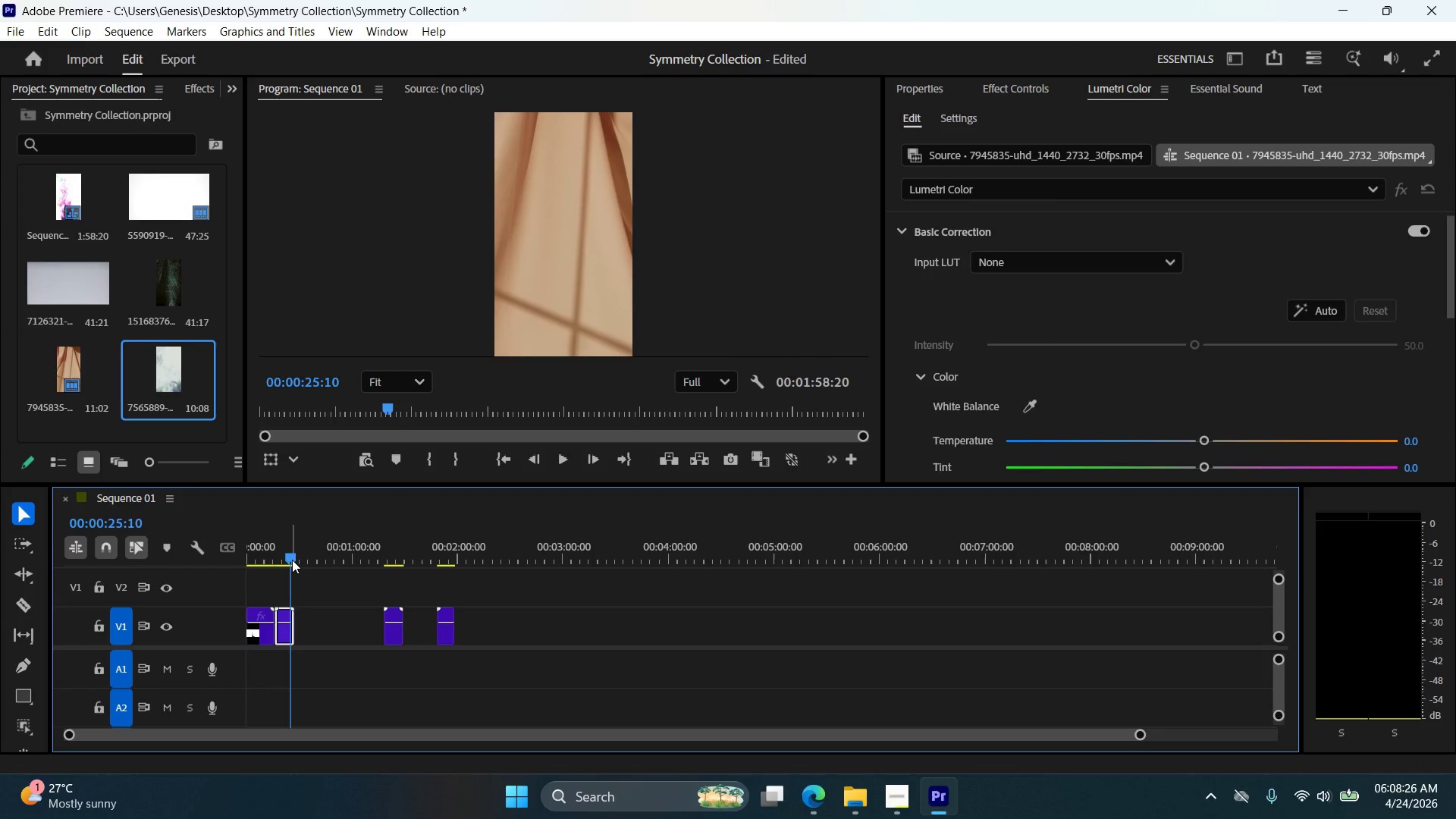 
wait(81.03)
 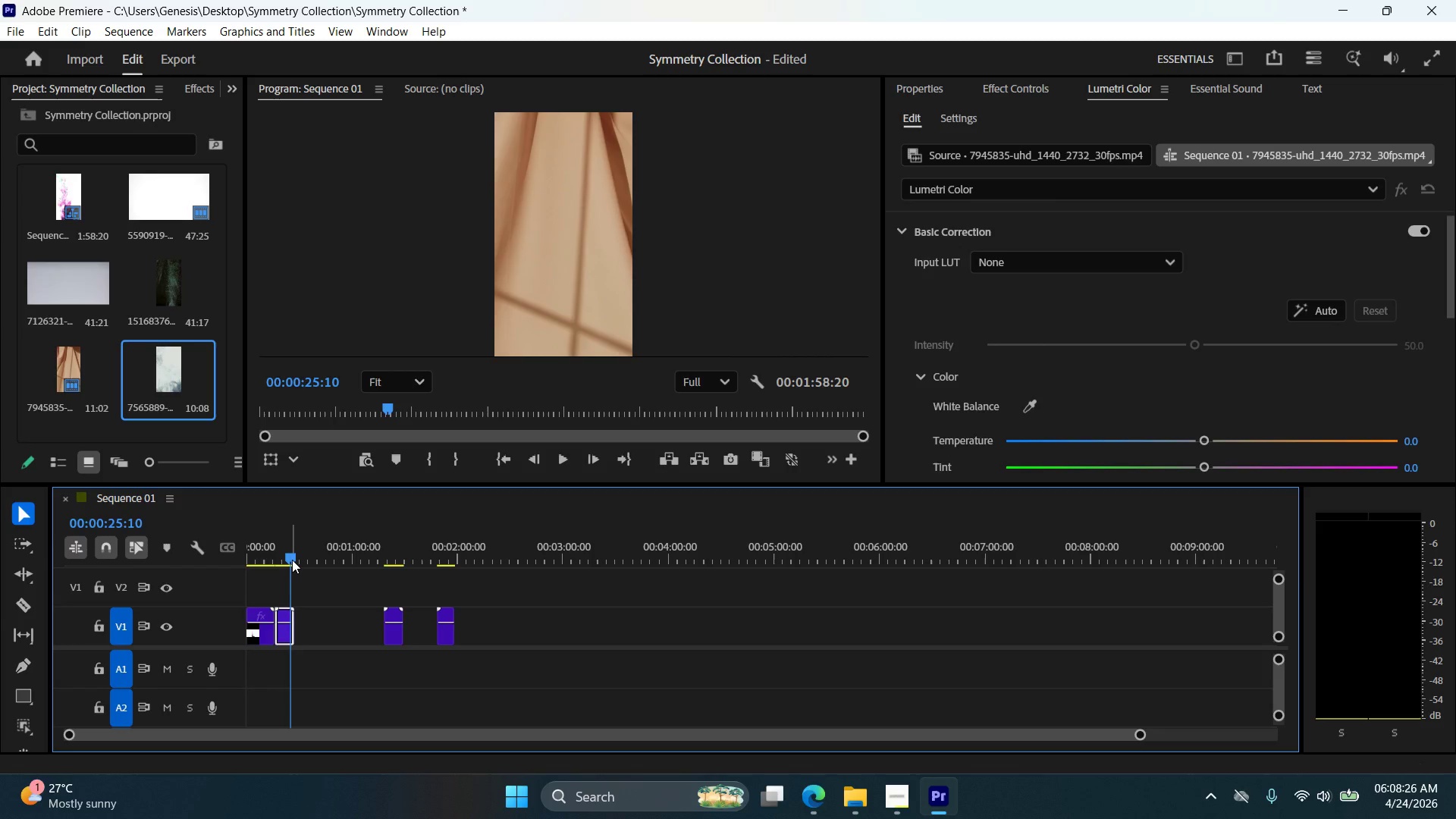 
left_click_drag(start_coordinate=[292, 559], to_coordinate=[448, 592])
 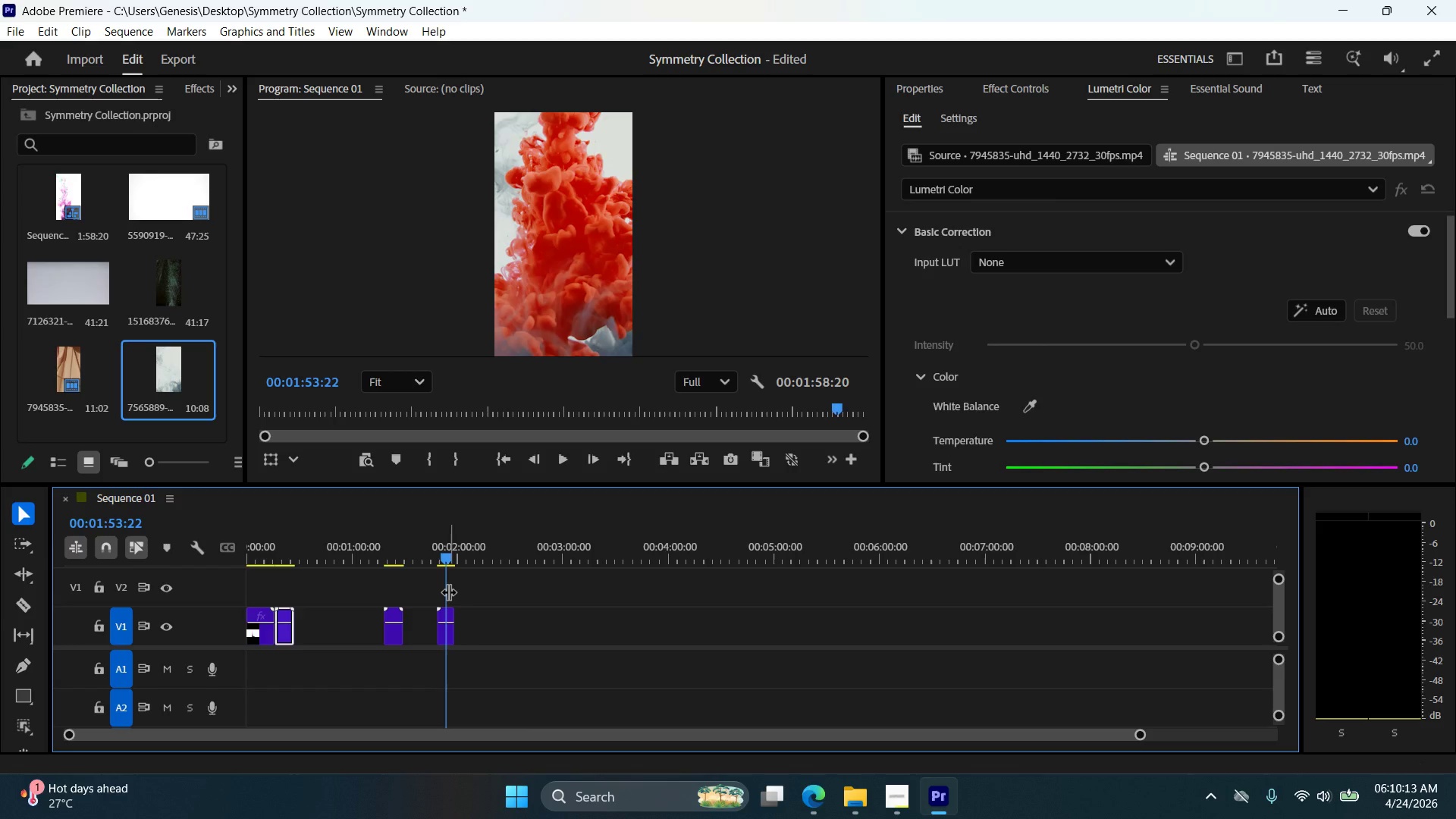 
wait(99.64)
 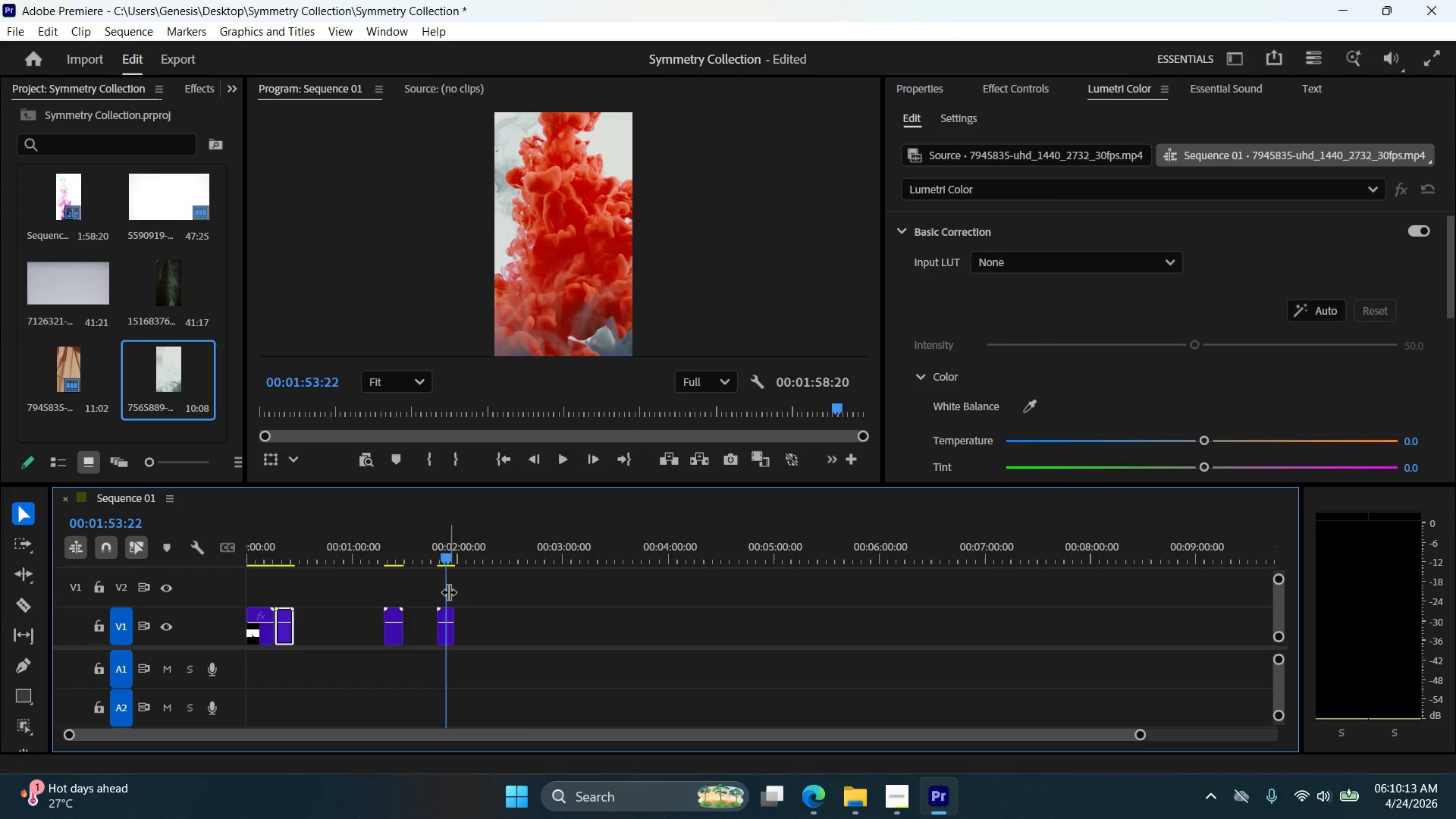 
left_click([821, 805])
 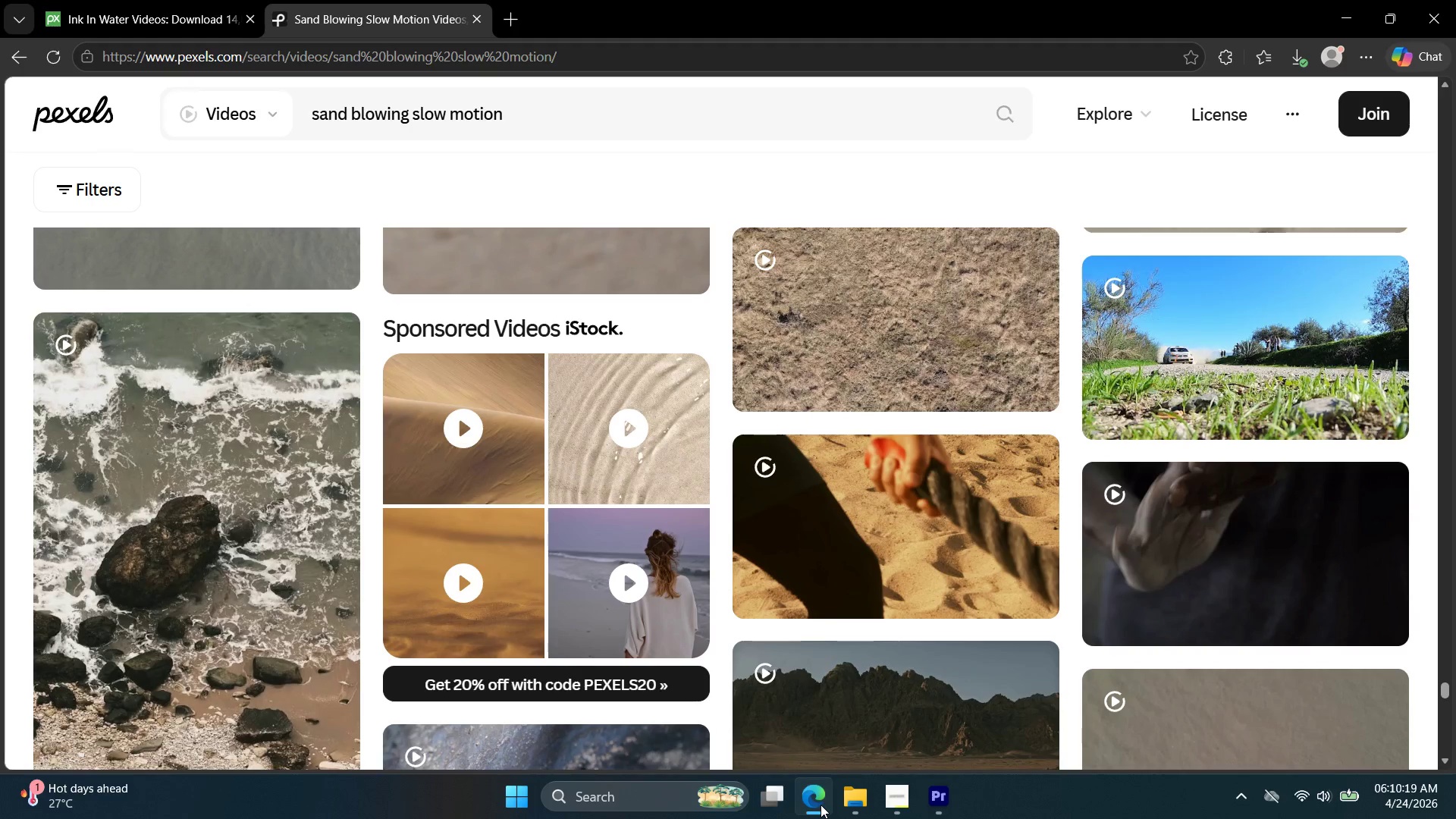 
left_click([821, 805])
 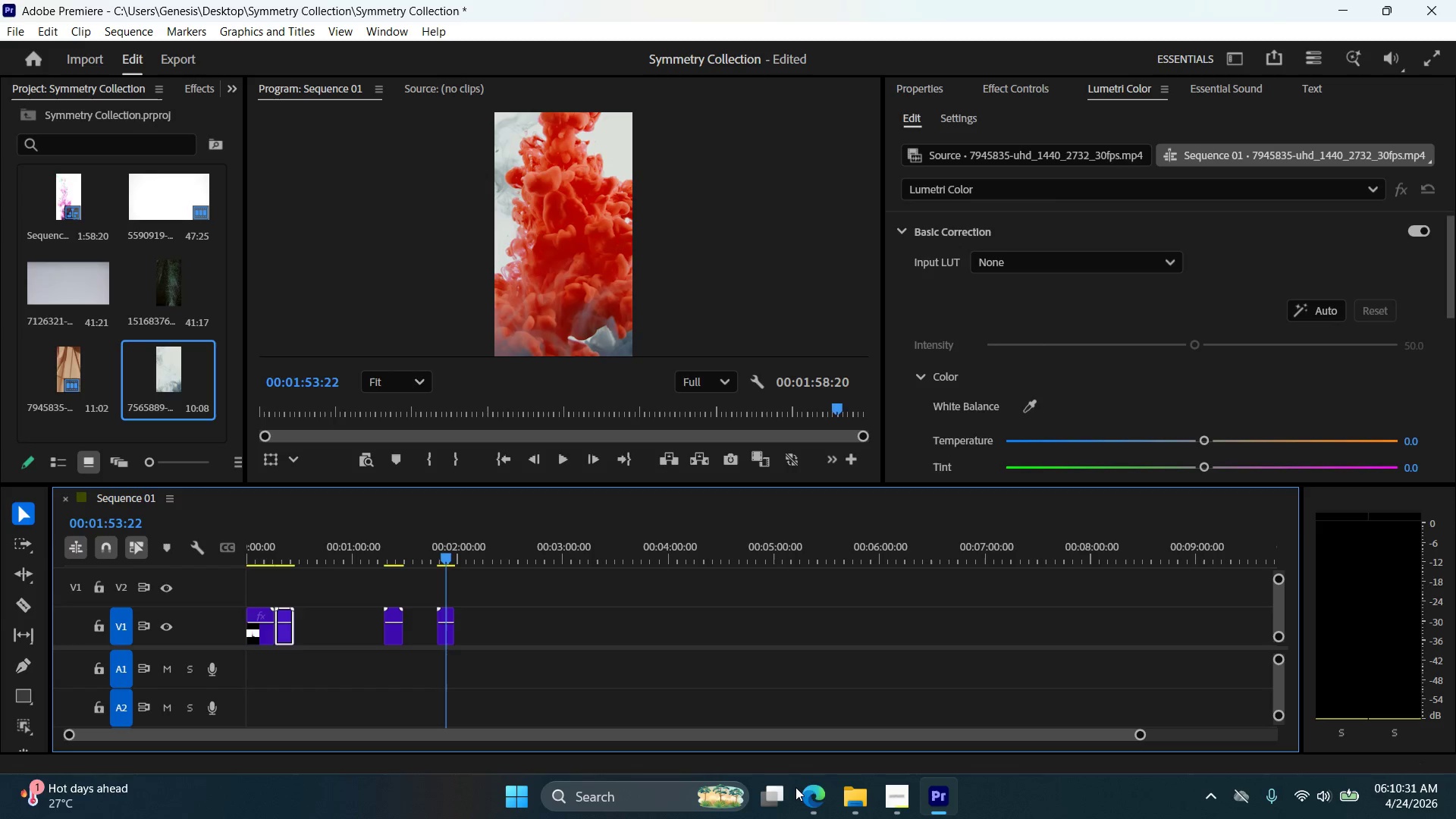 
wait(16.8)
 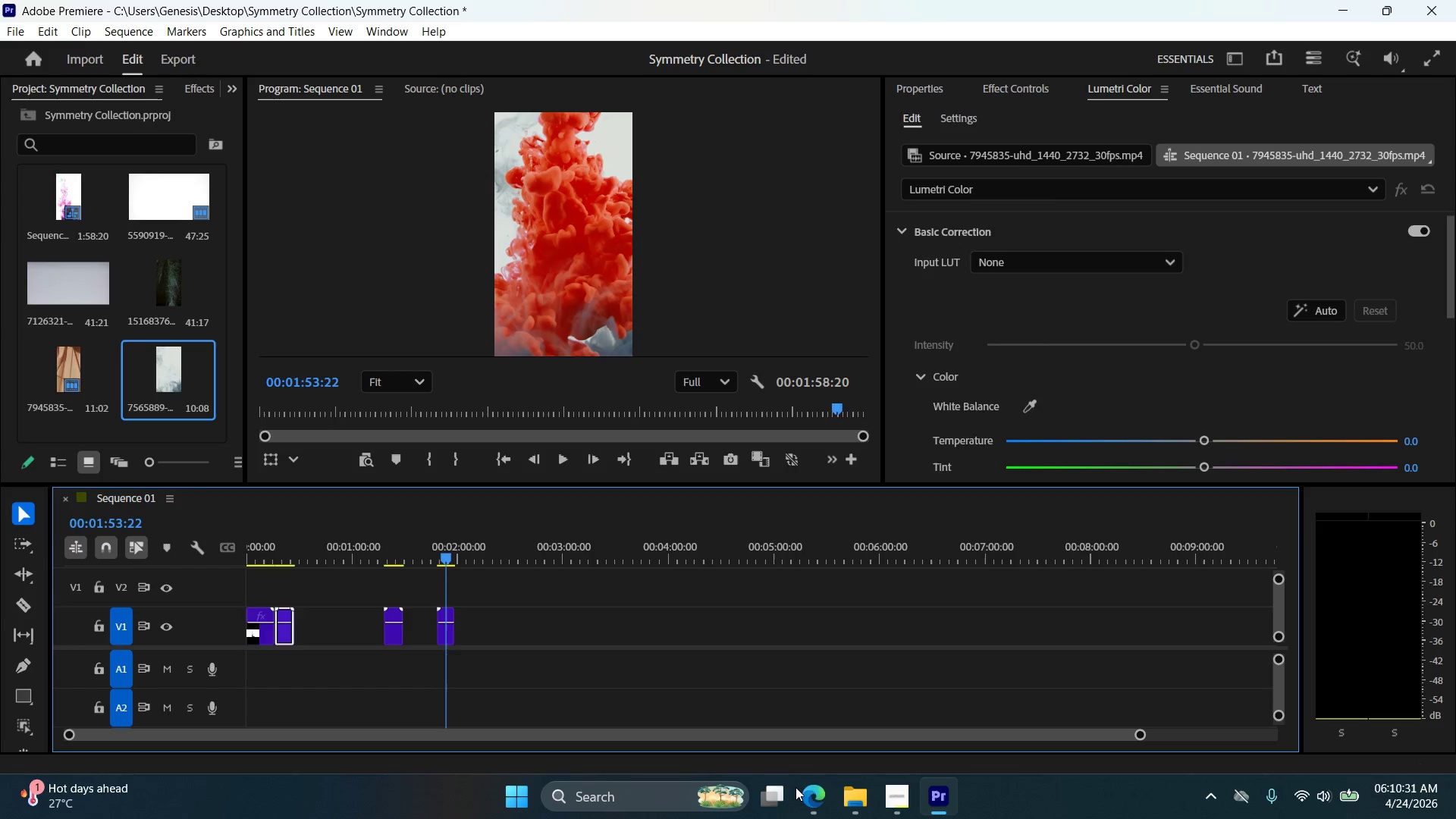 
left_click([819, 795])
 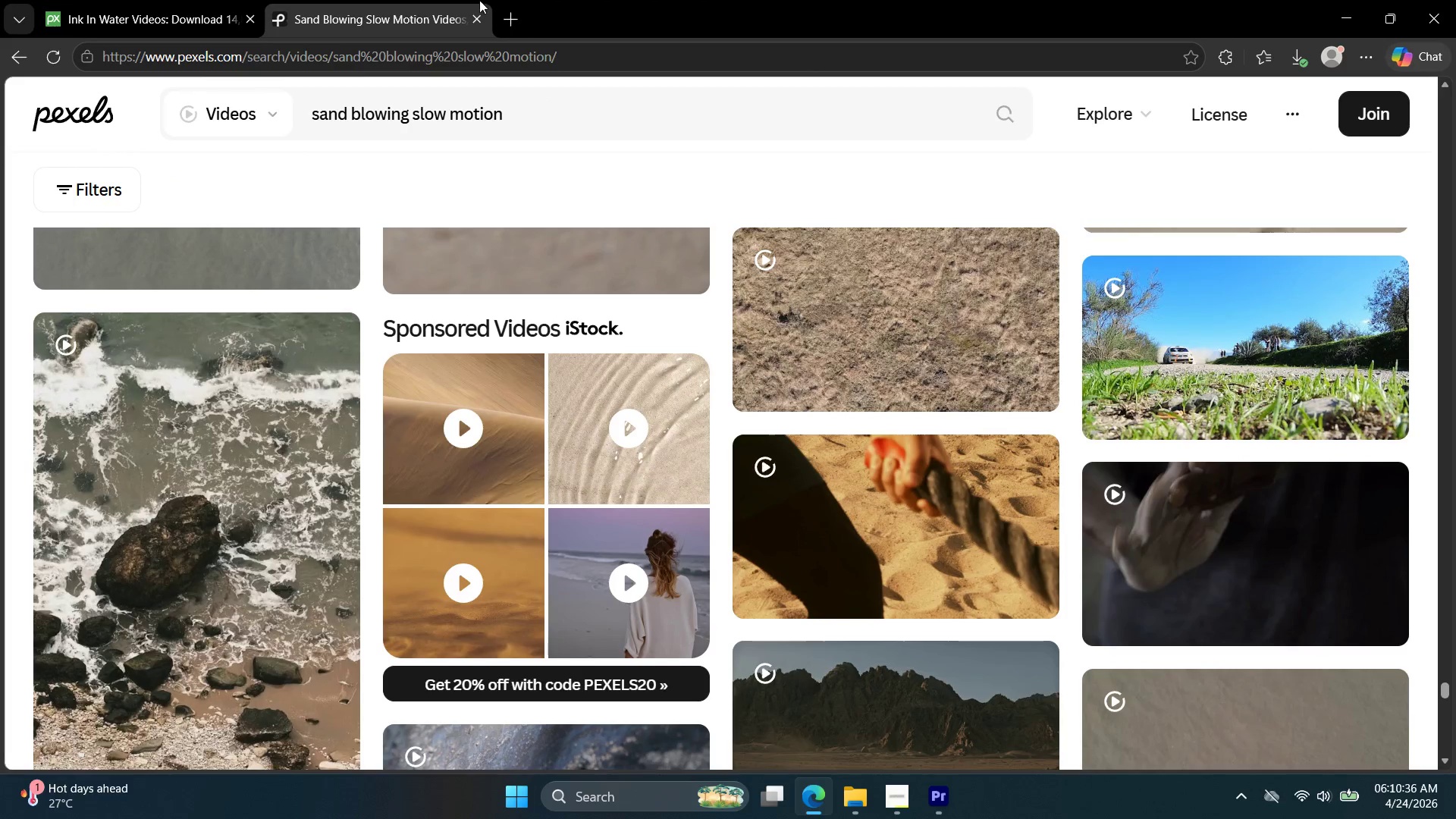 
left_click([514, 7])
 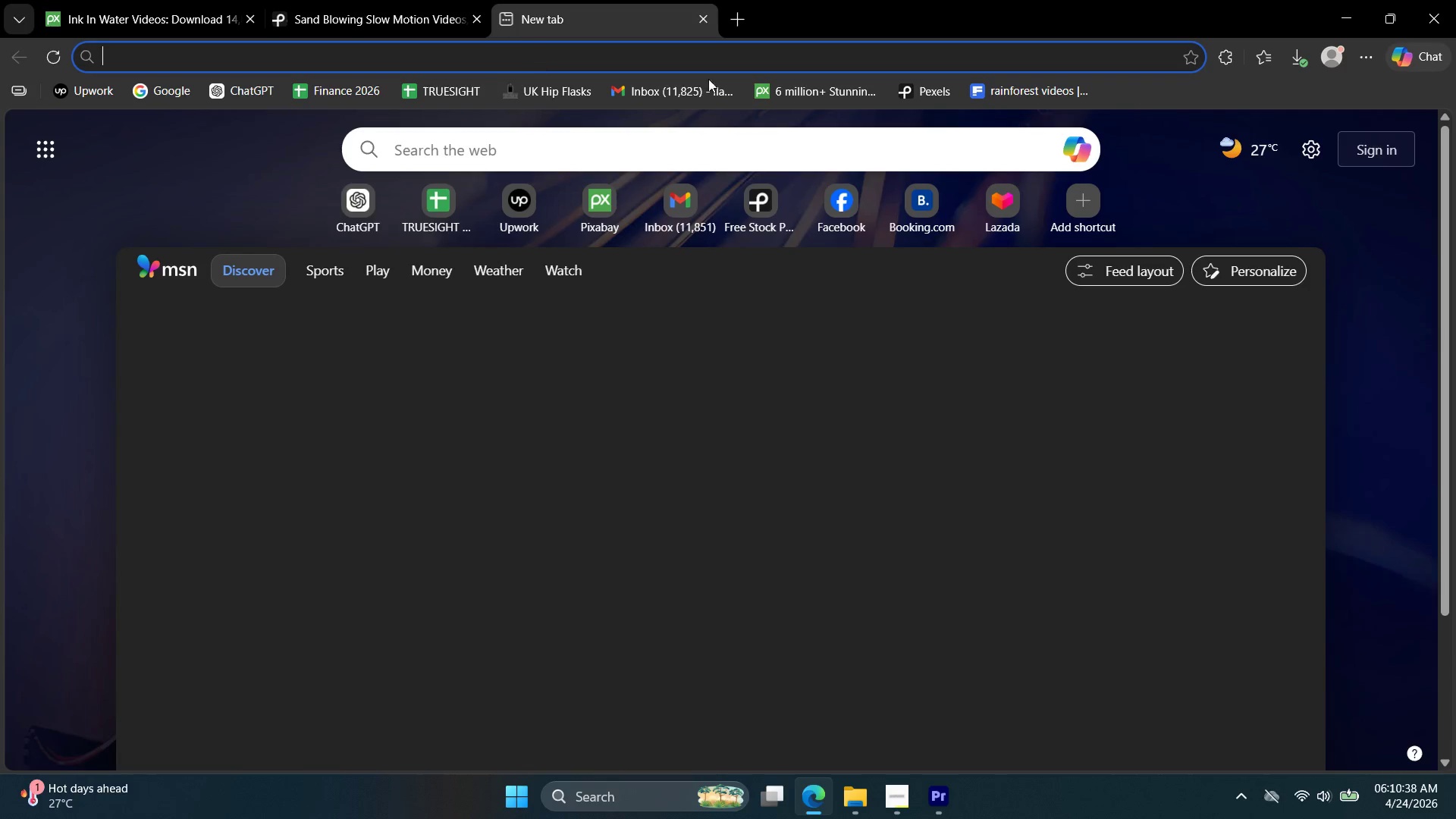 
left_click([827, 89])
 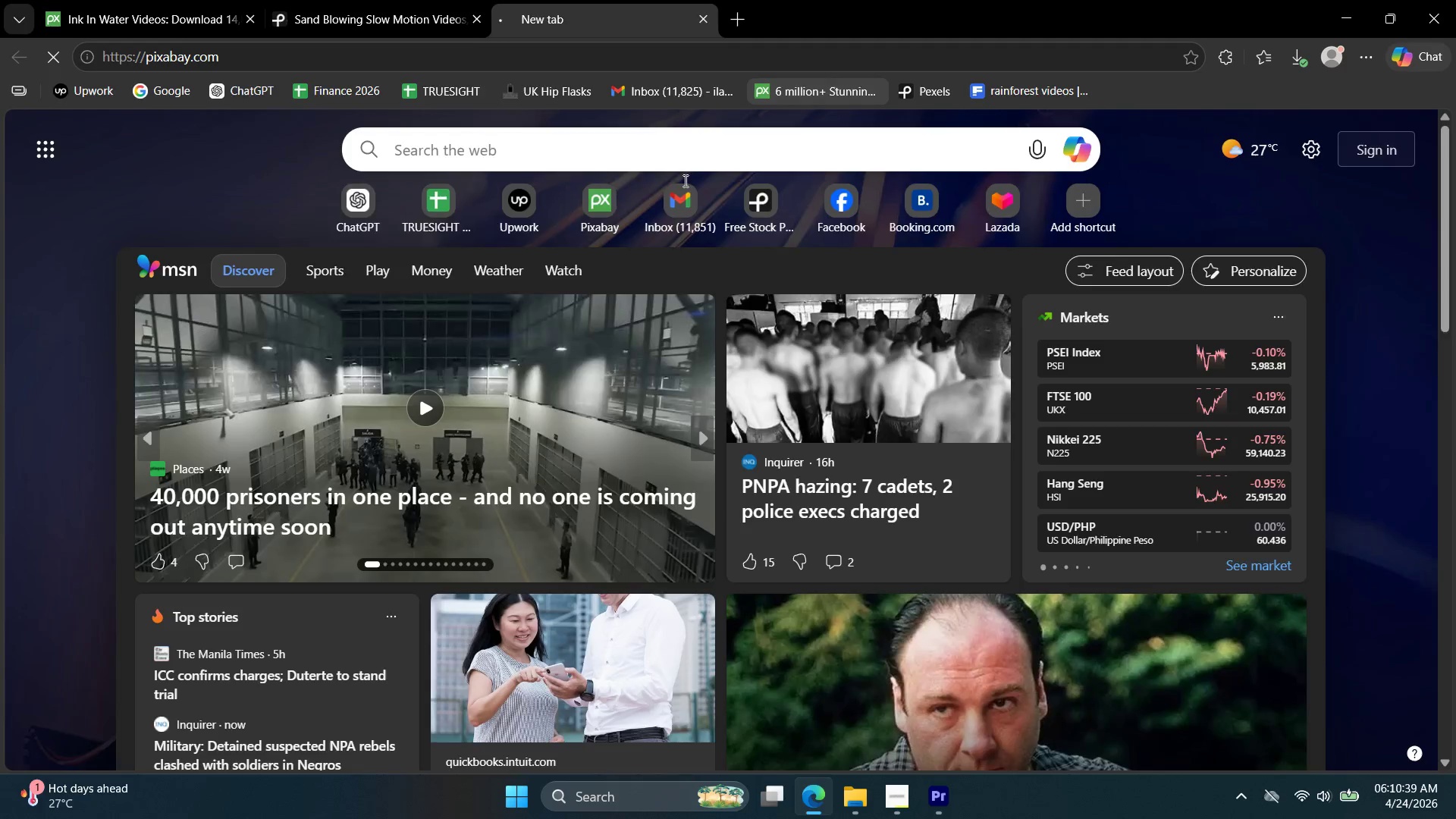 
mouse_move([560, 313])
 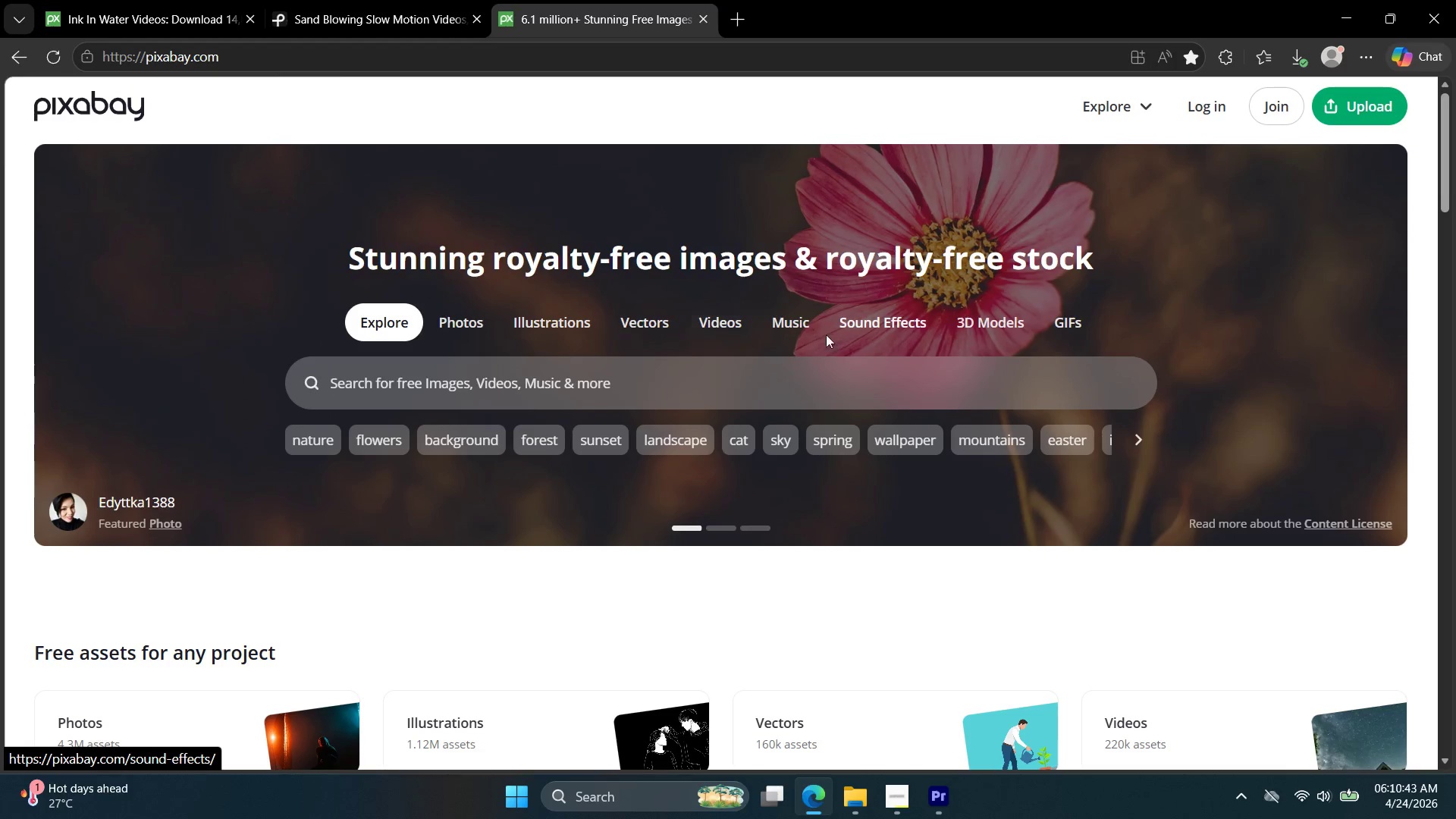 
left_click([793, 326])
 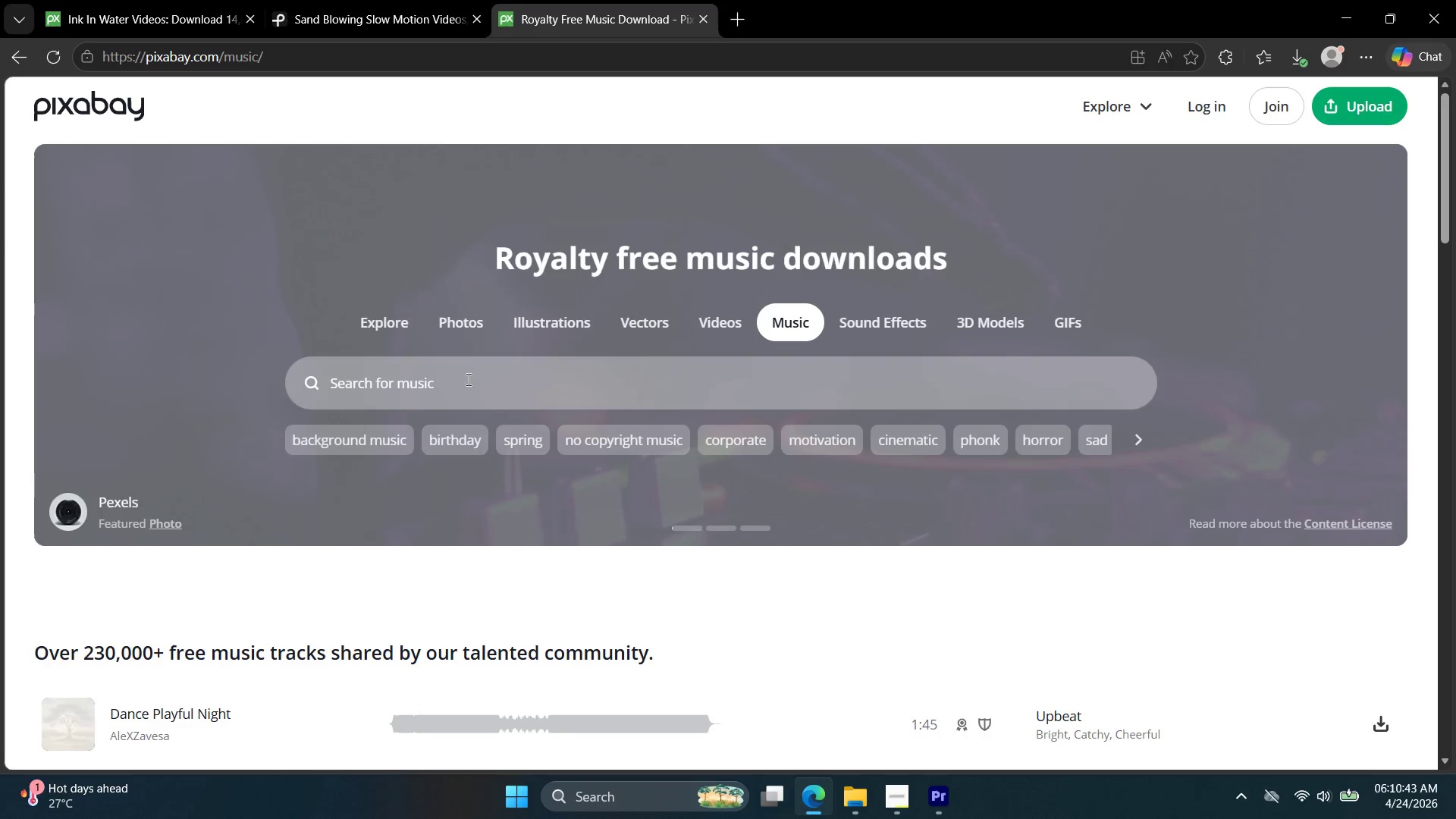 
left_click([466, 380])
 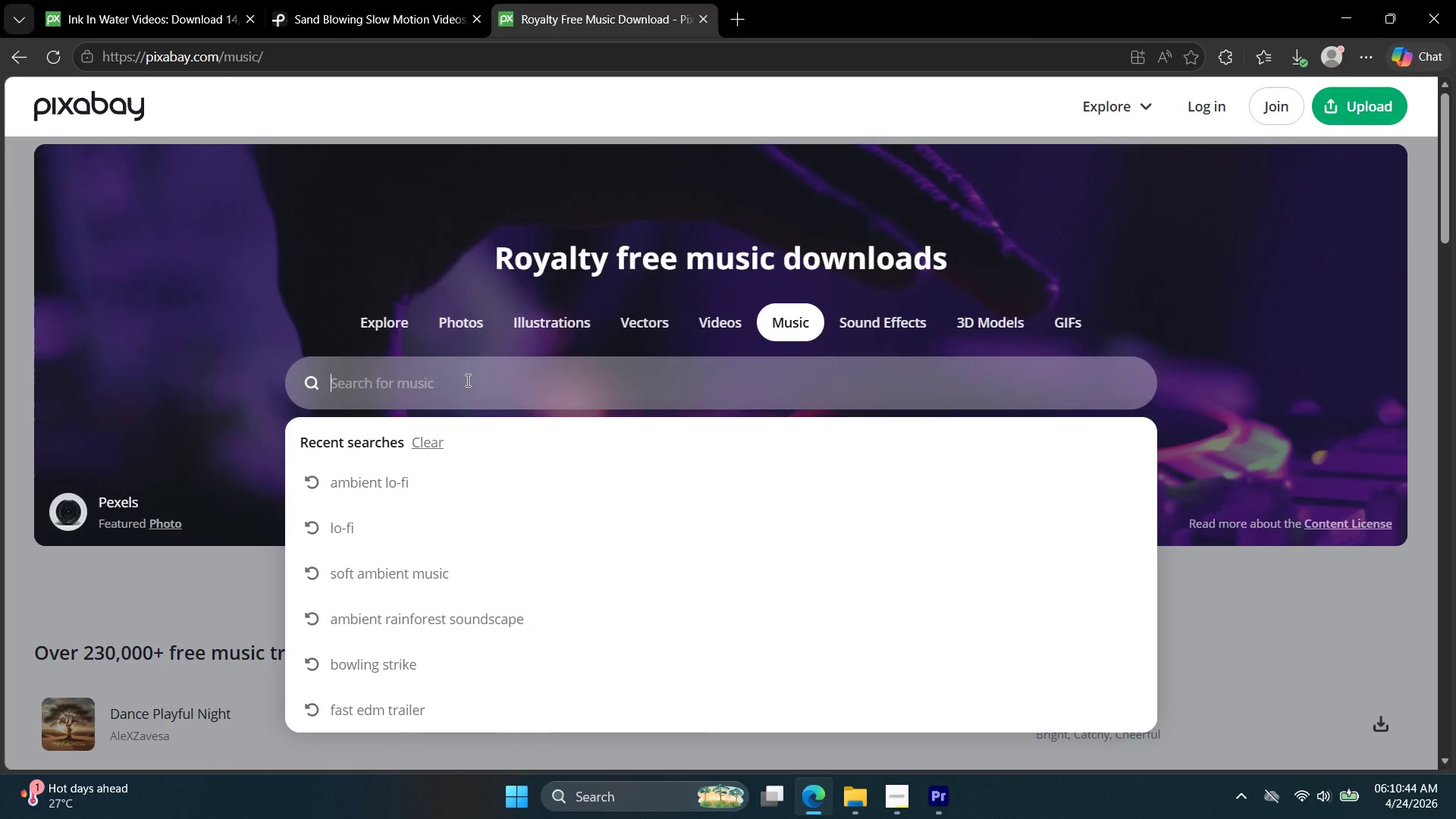 
type(ambient music)
 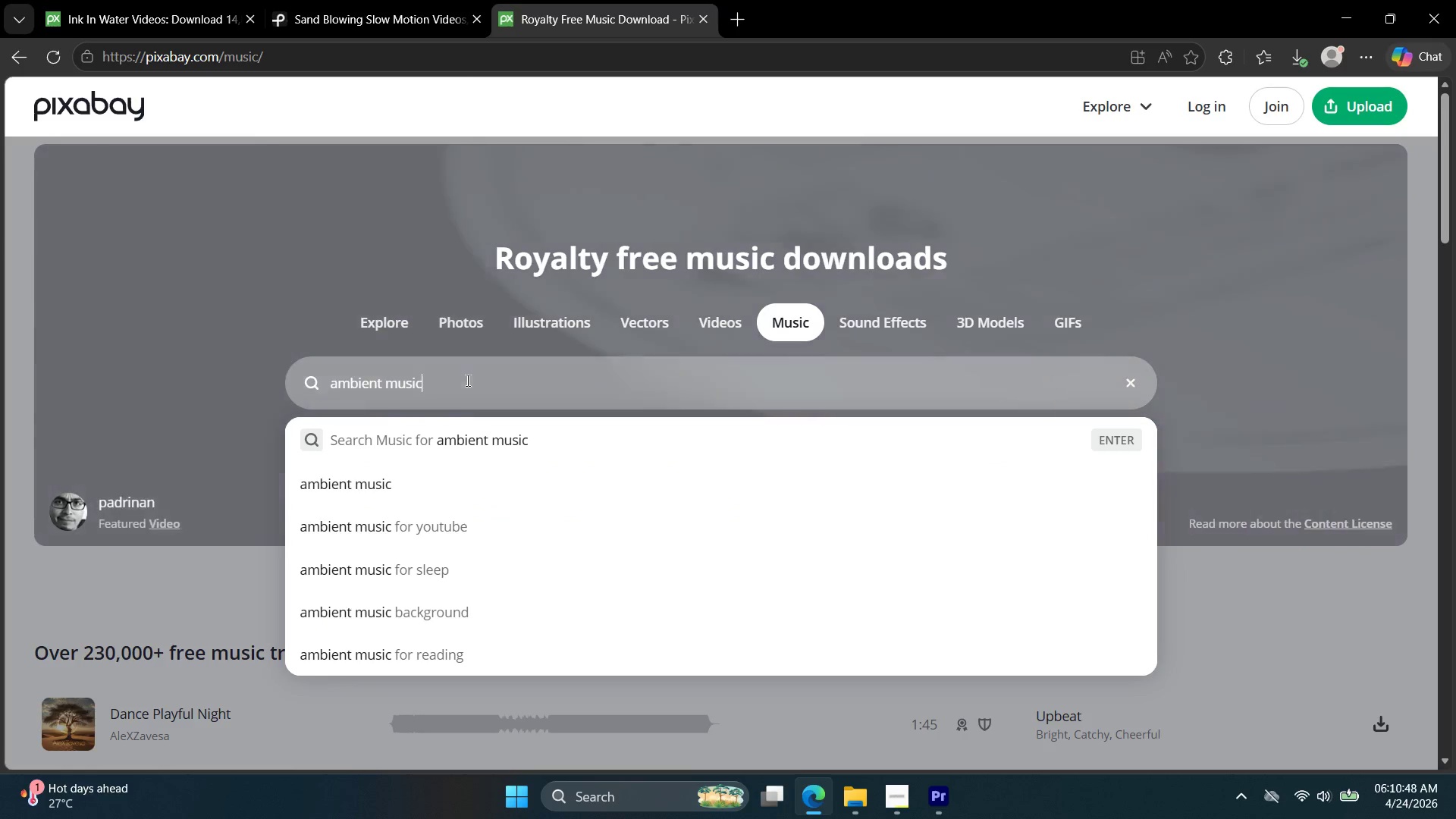 
key(Enter)
 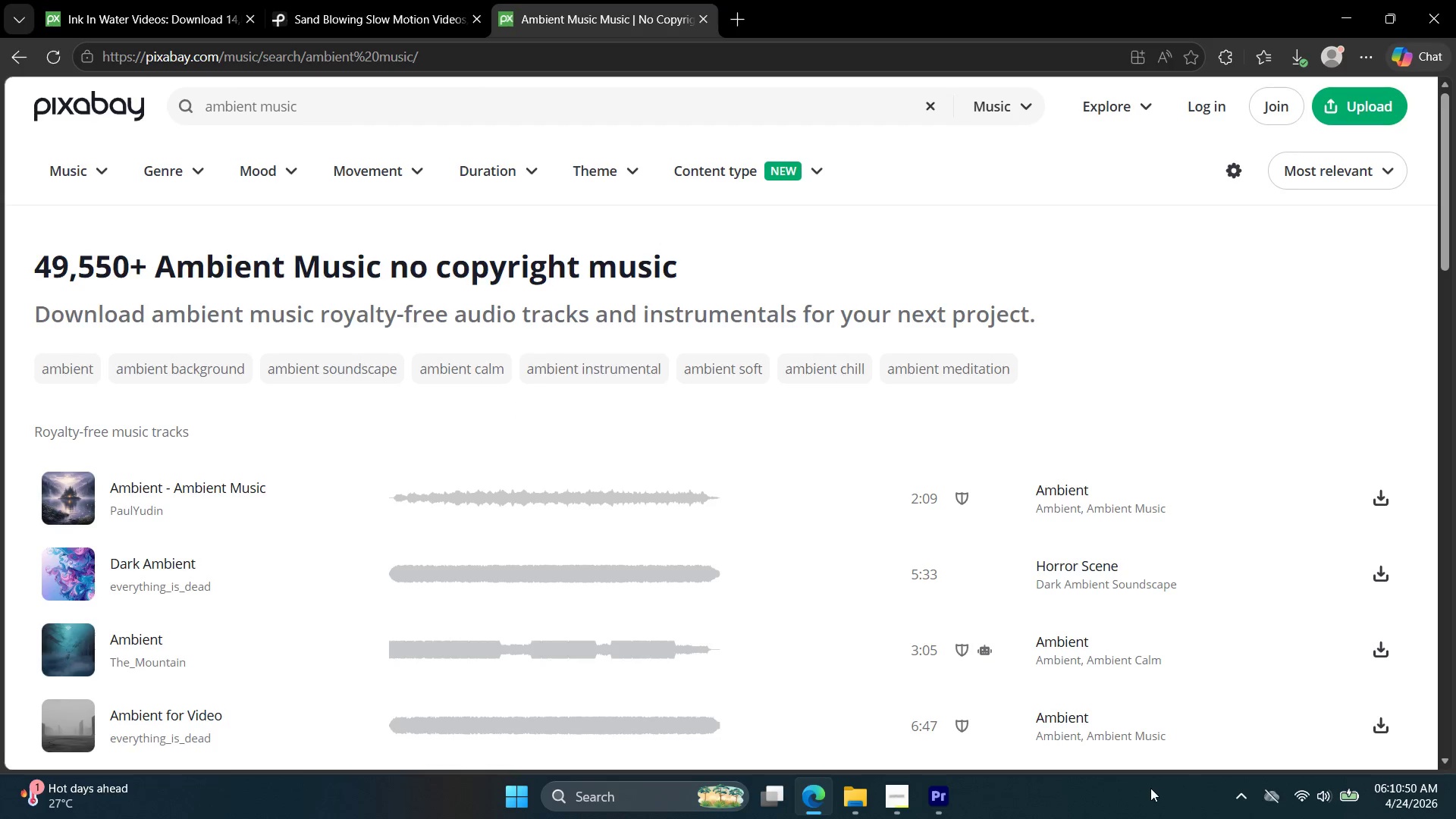 
left_click([1319, 791])
 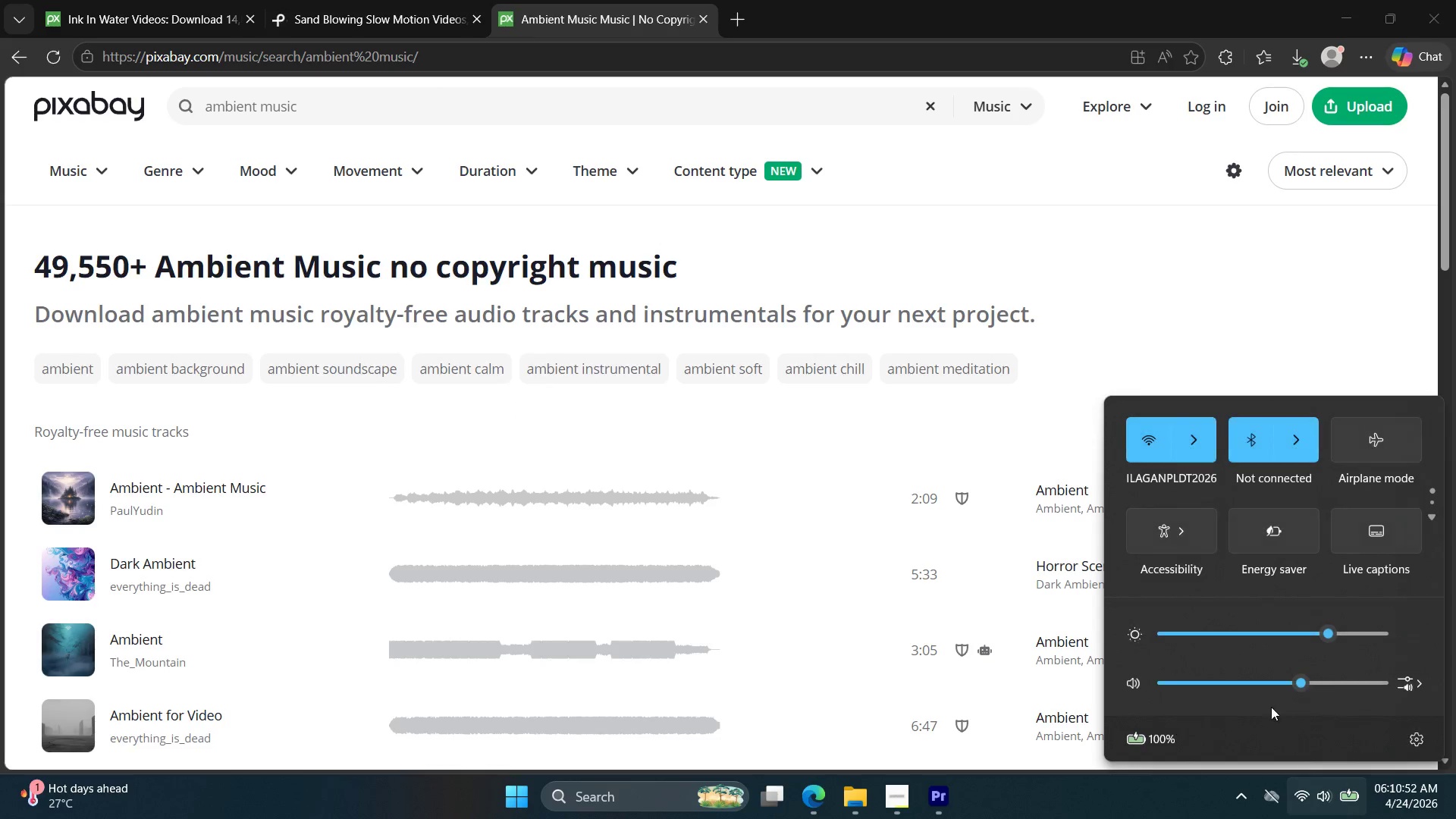 
left_click([1250, 680])
 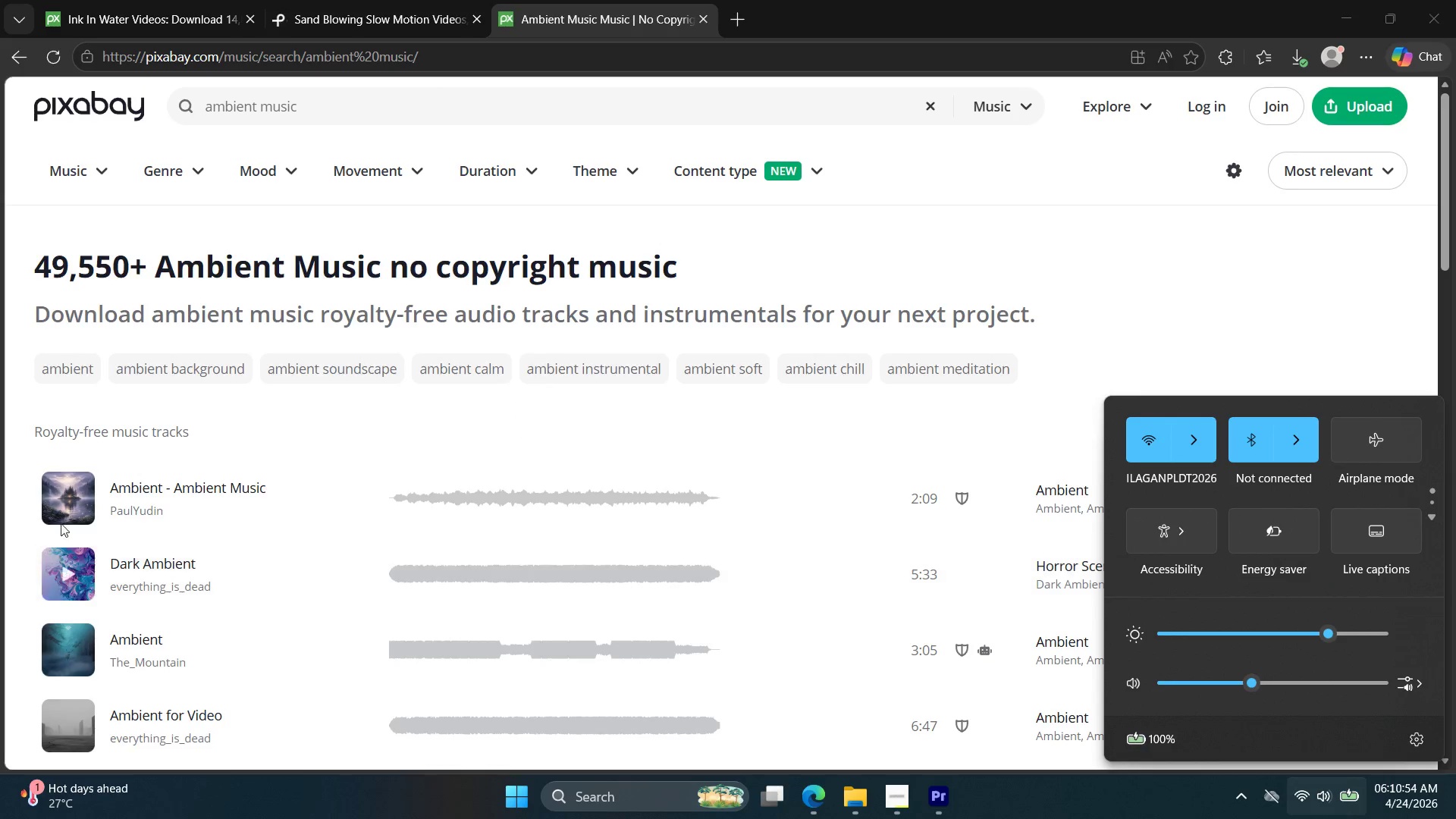 
left_click([71, 563])
 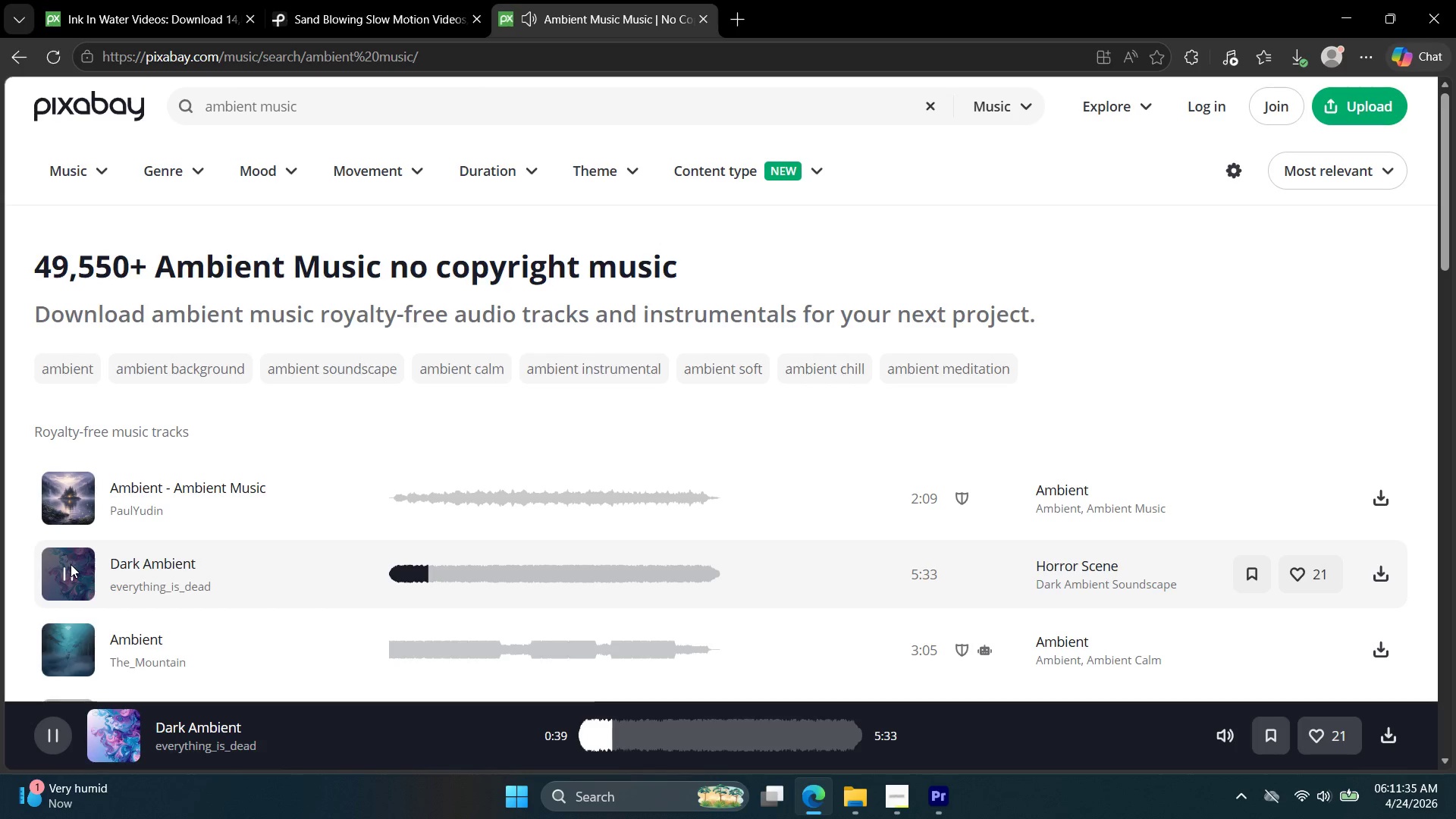 
wait(45.22)
 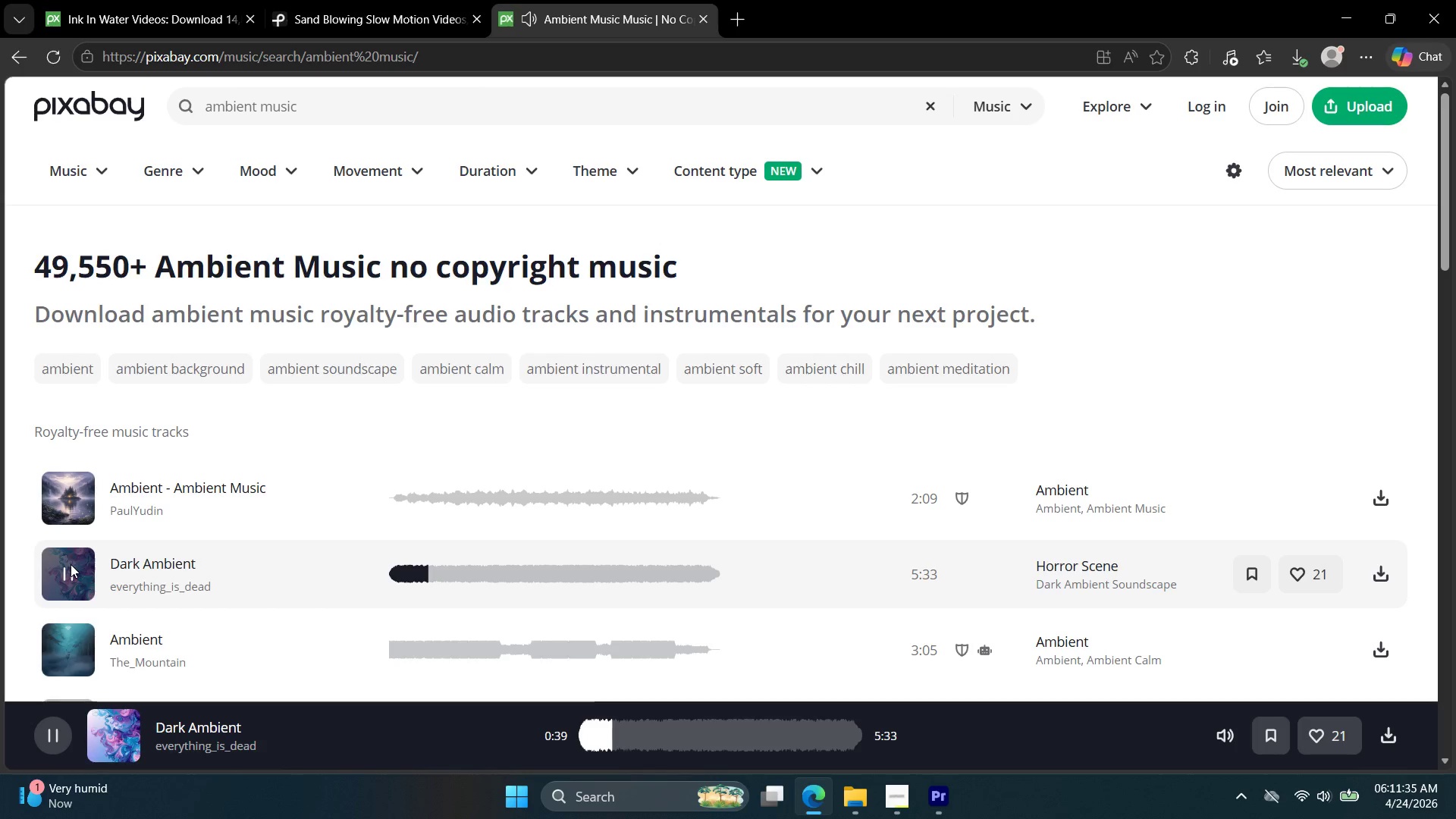 
left_click([71, 504])
 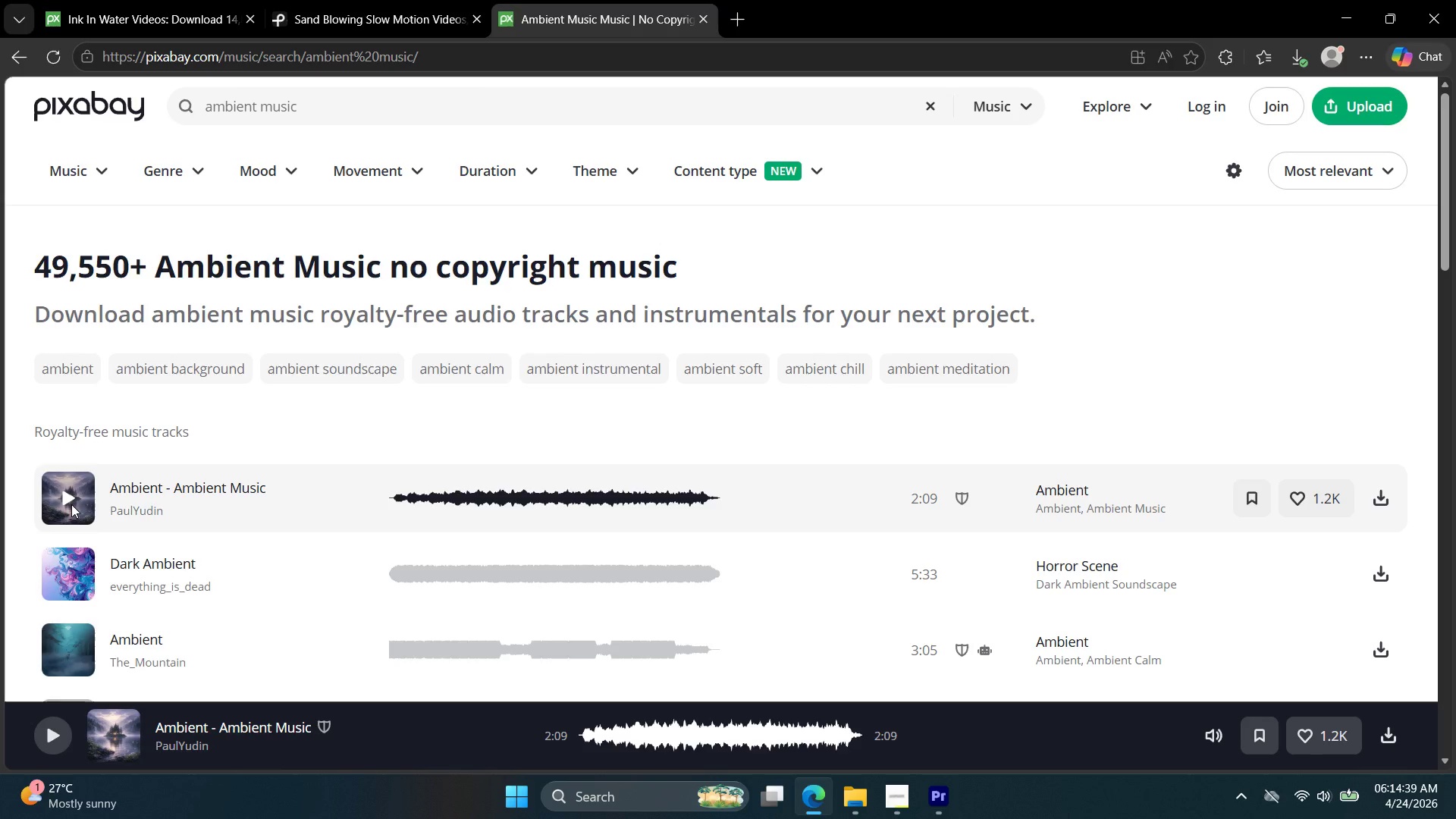 
wait(183.69)
 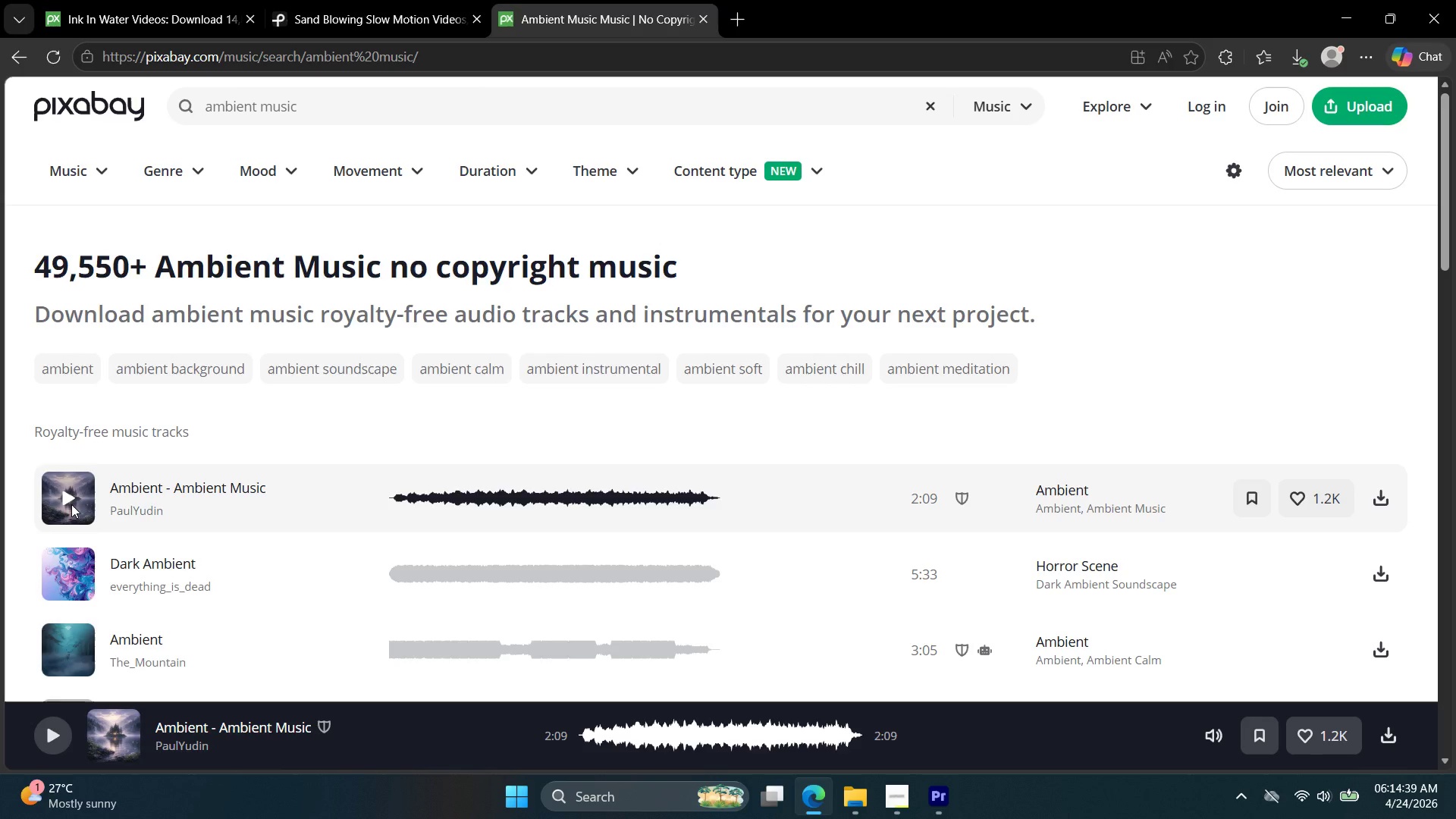 
scroll: coordinate [58, 548], scroll_direction: down, amount: 2.0
 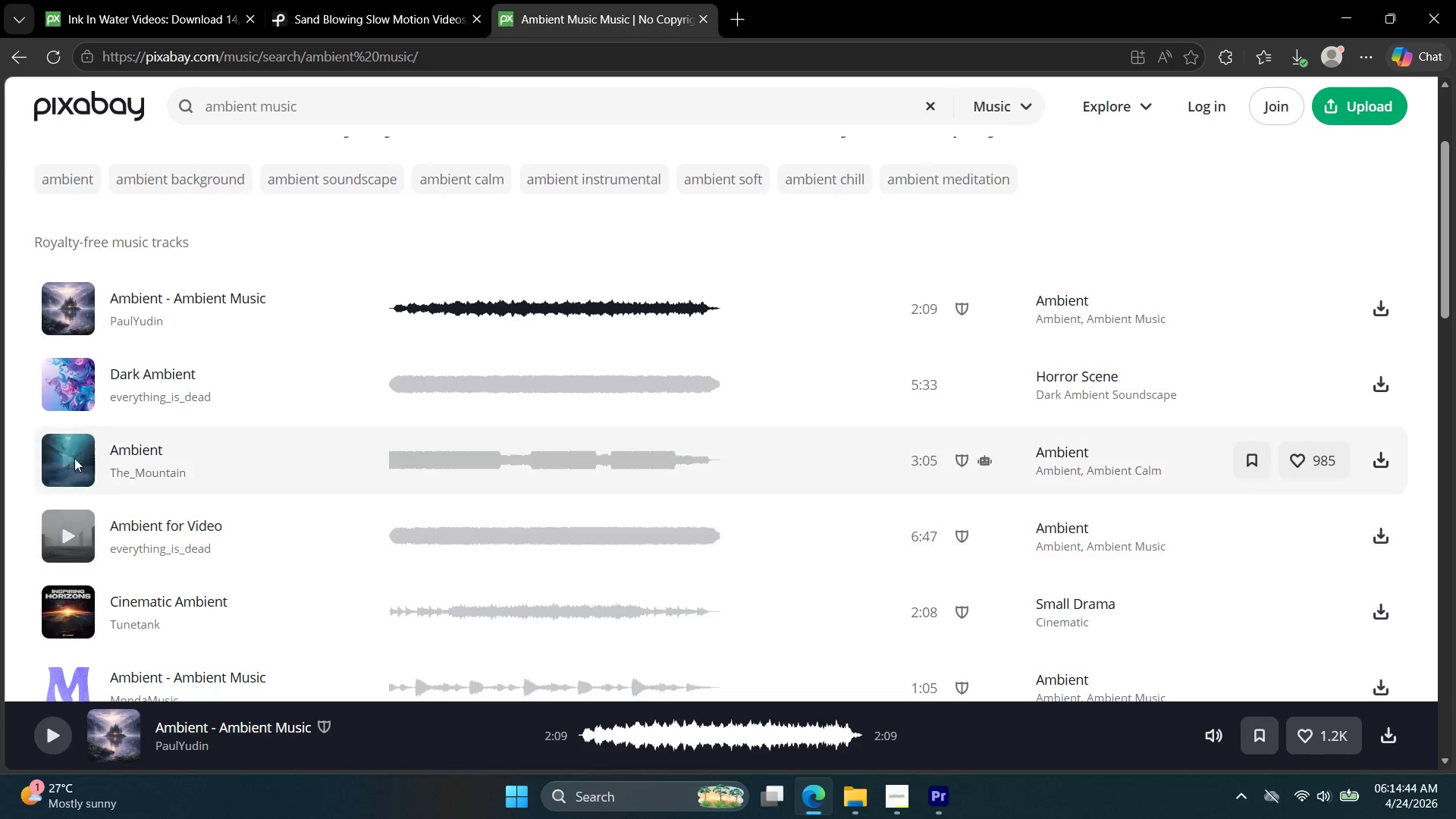 
left_click([72, 453])
 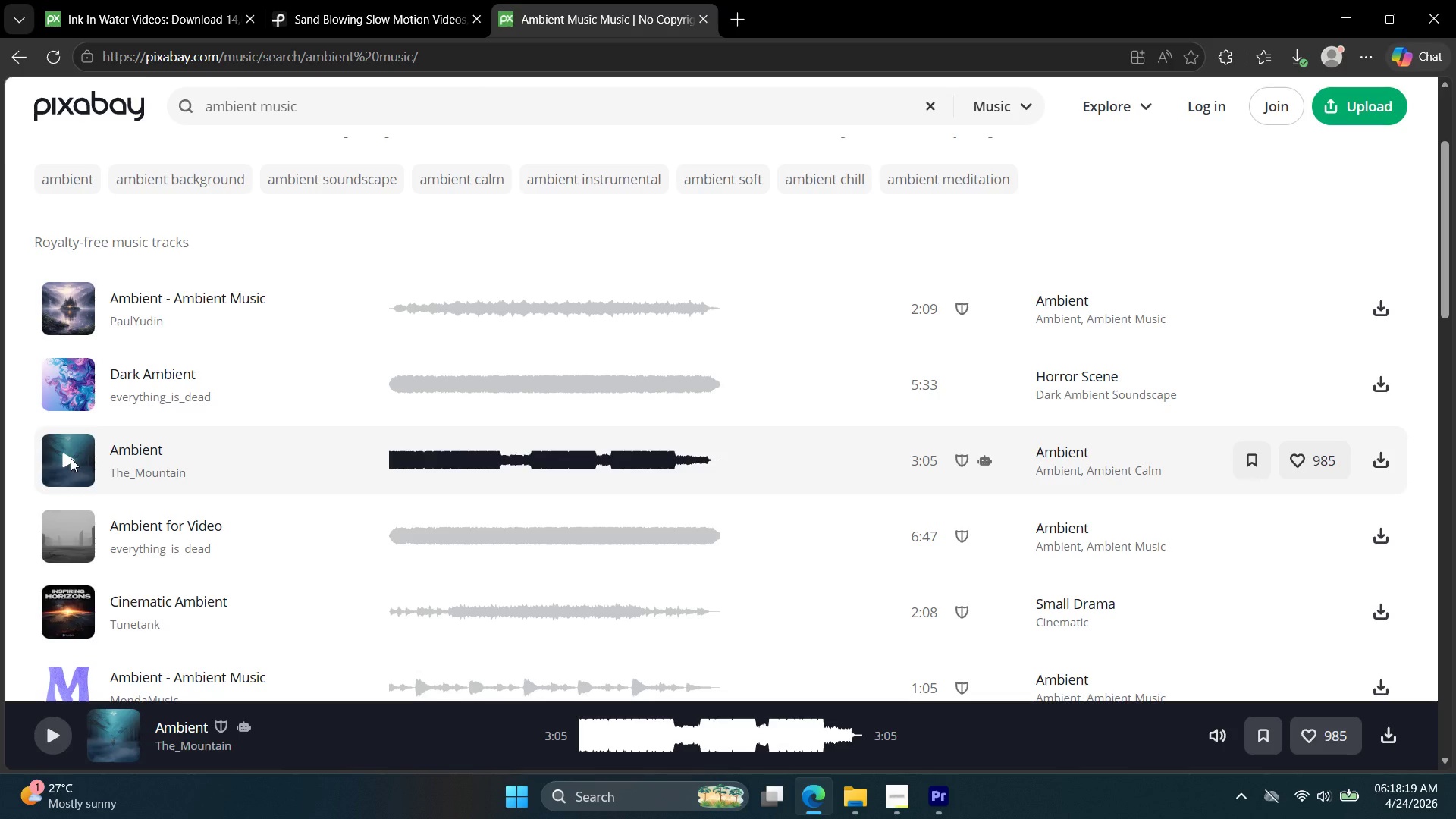 
wait(219.34)
 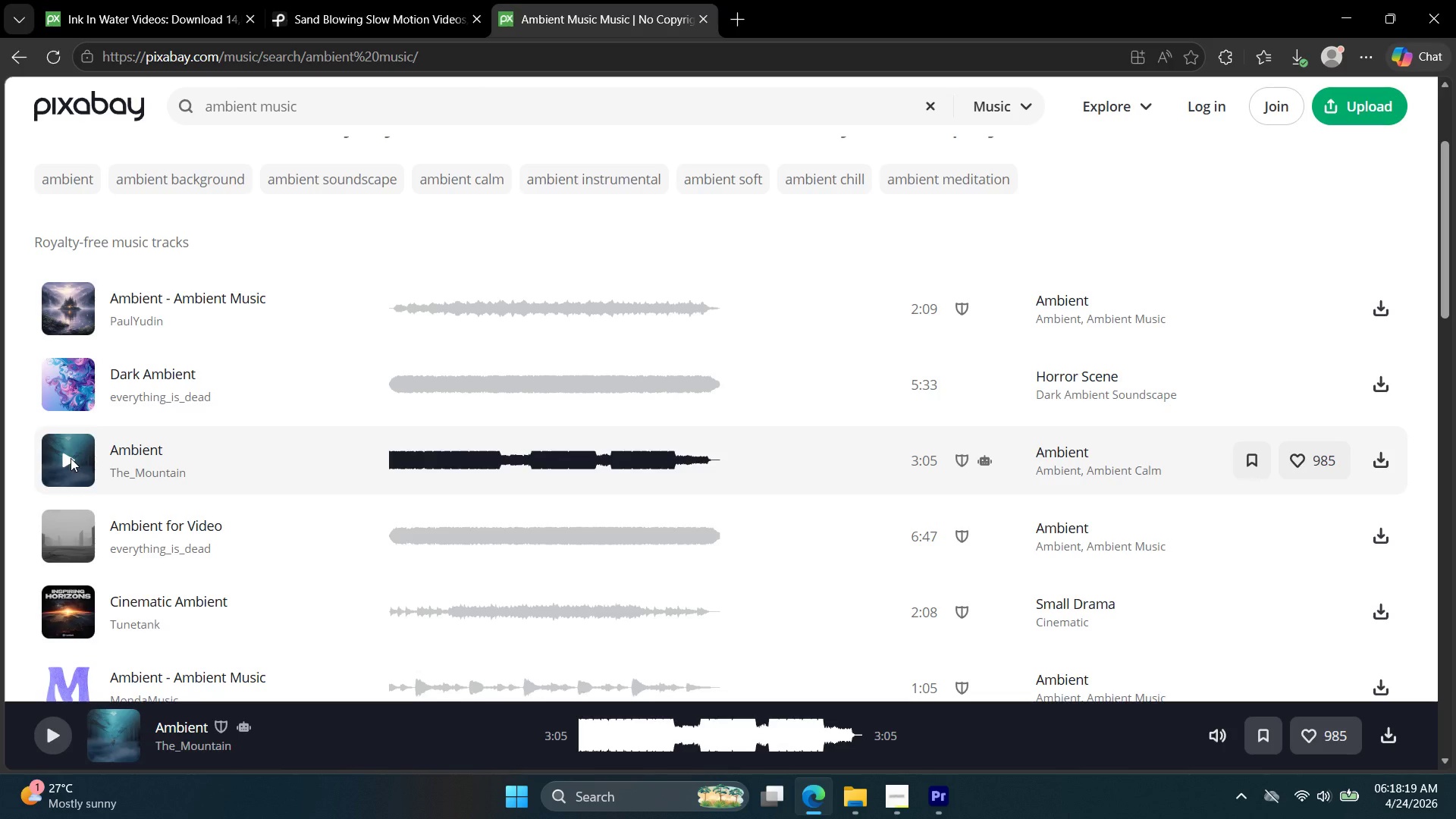 
scroll: coordinate [123, 531], scroll_direction: down, amount: 3.0
 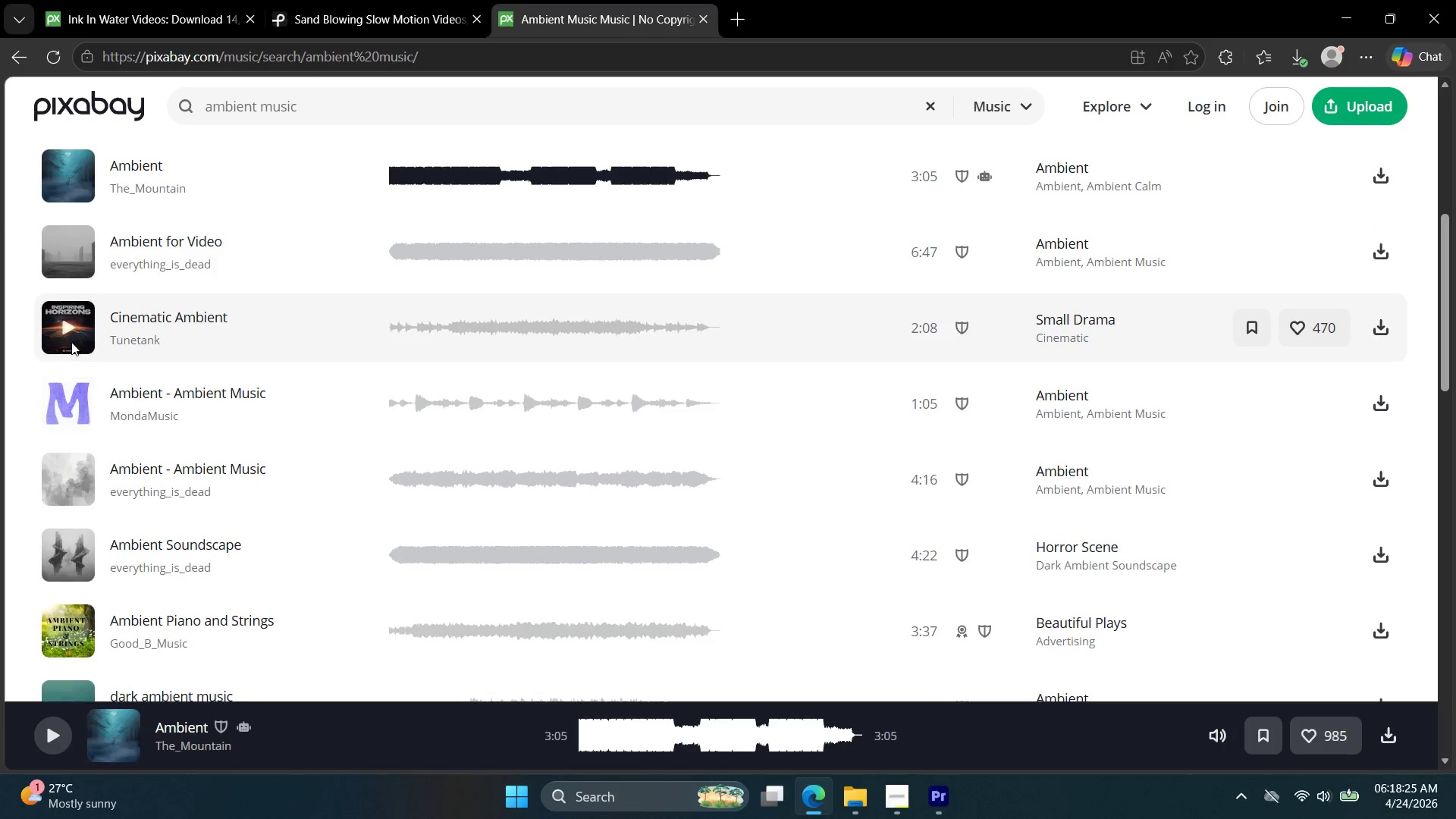 
left_click([68, 334])
 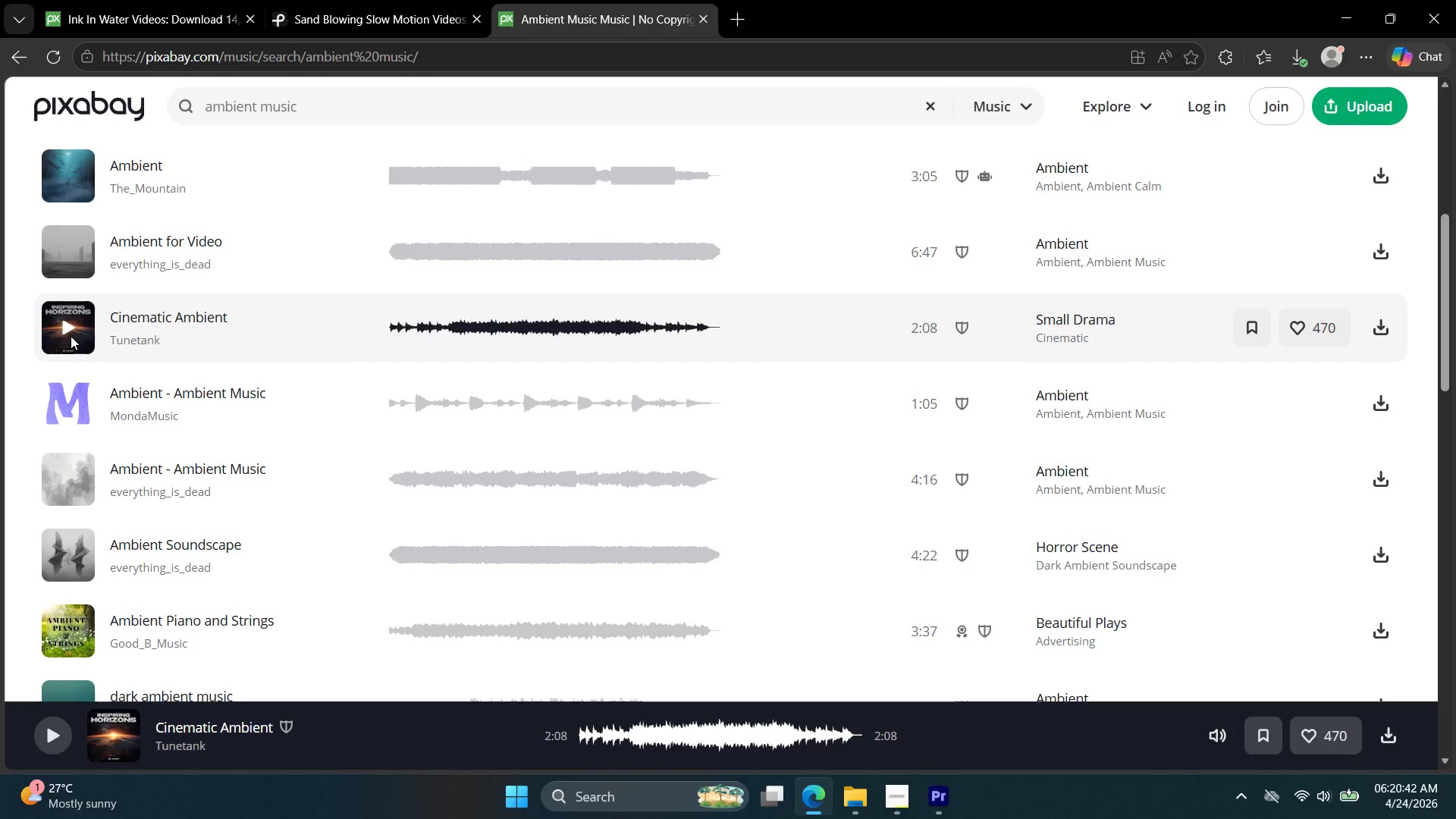 
wait(141.96)
 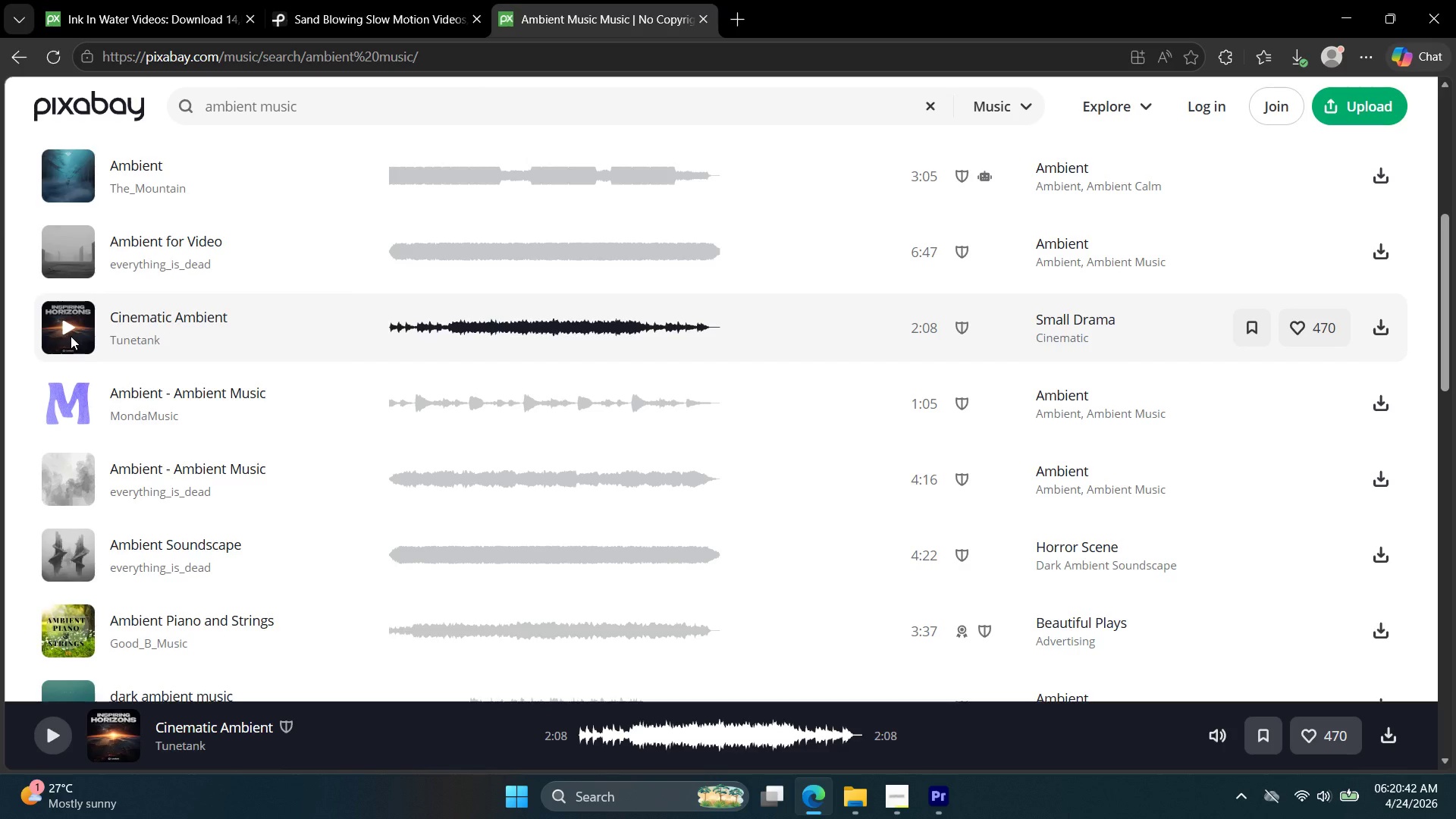 
mouse_move([867, 770])
 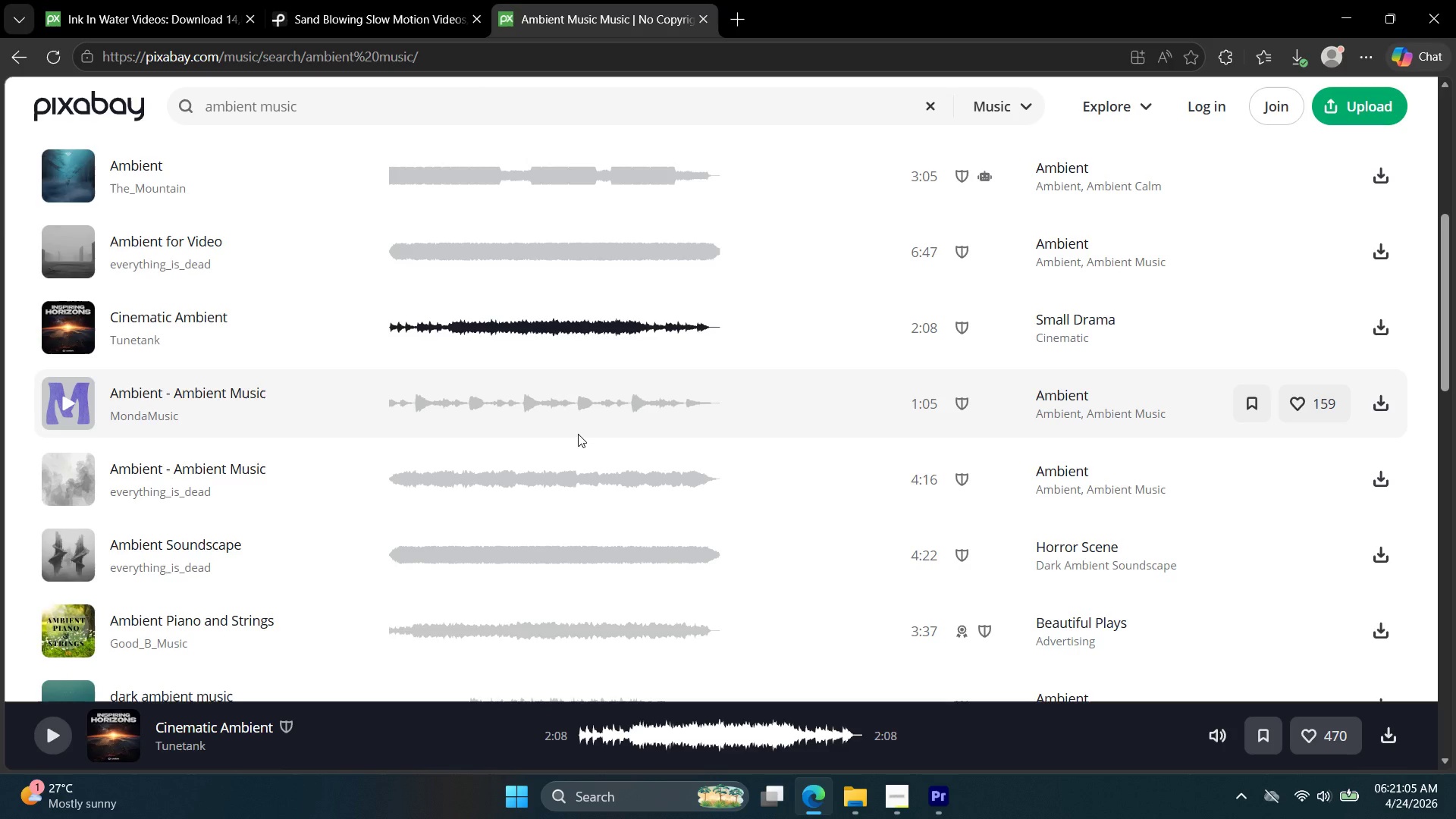 
wait(17.74)
 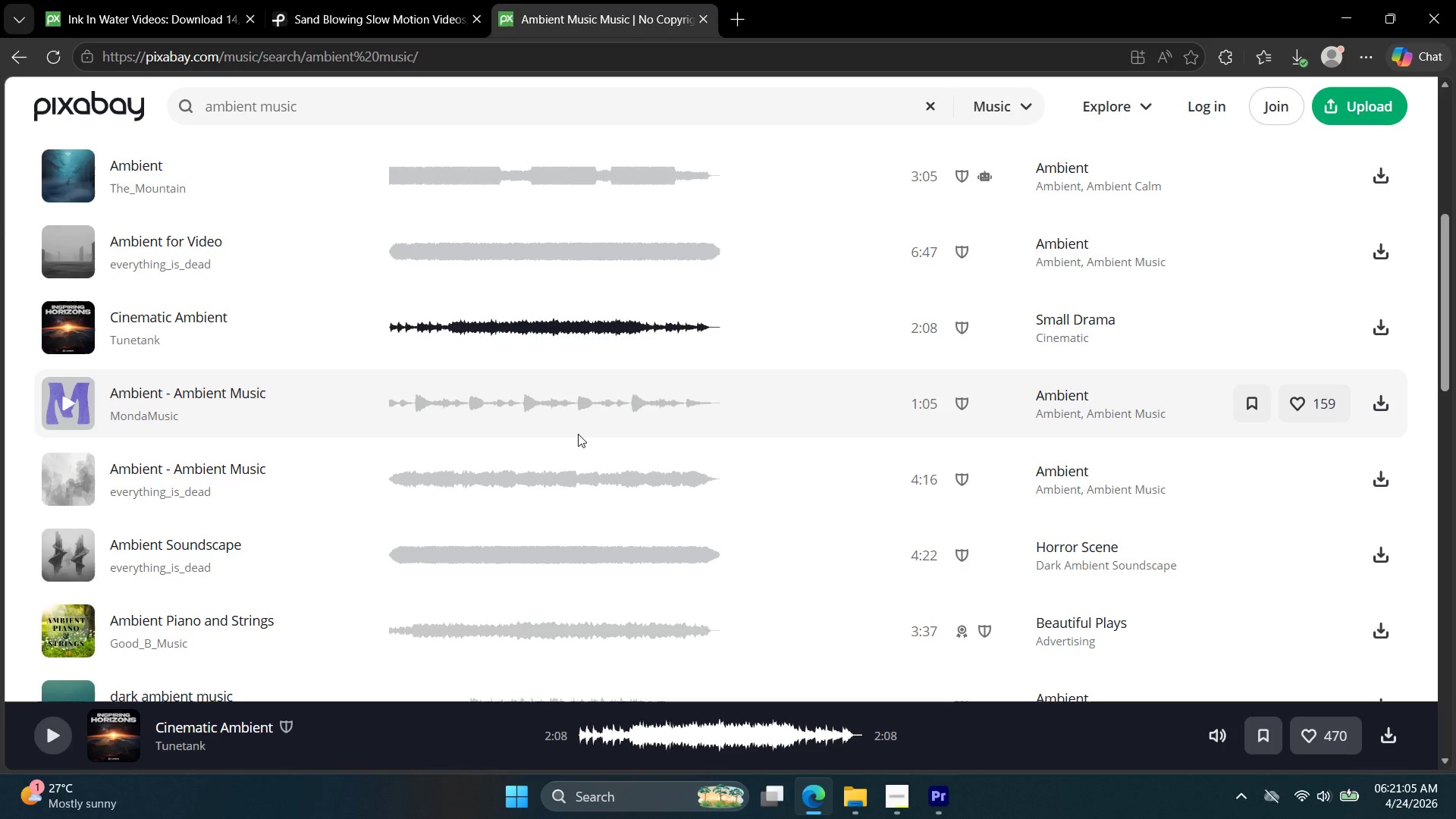 
left_click([942, 811])
 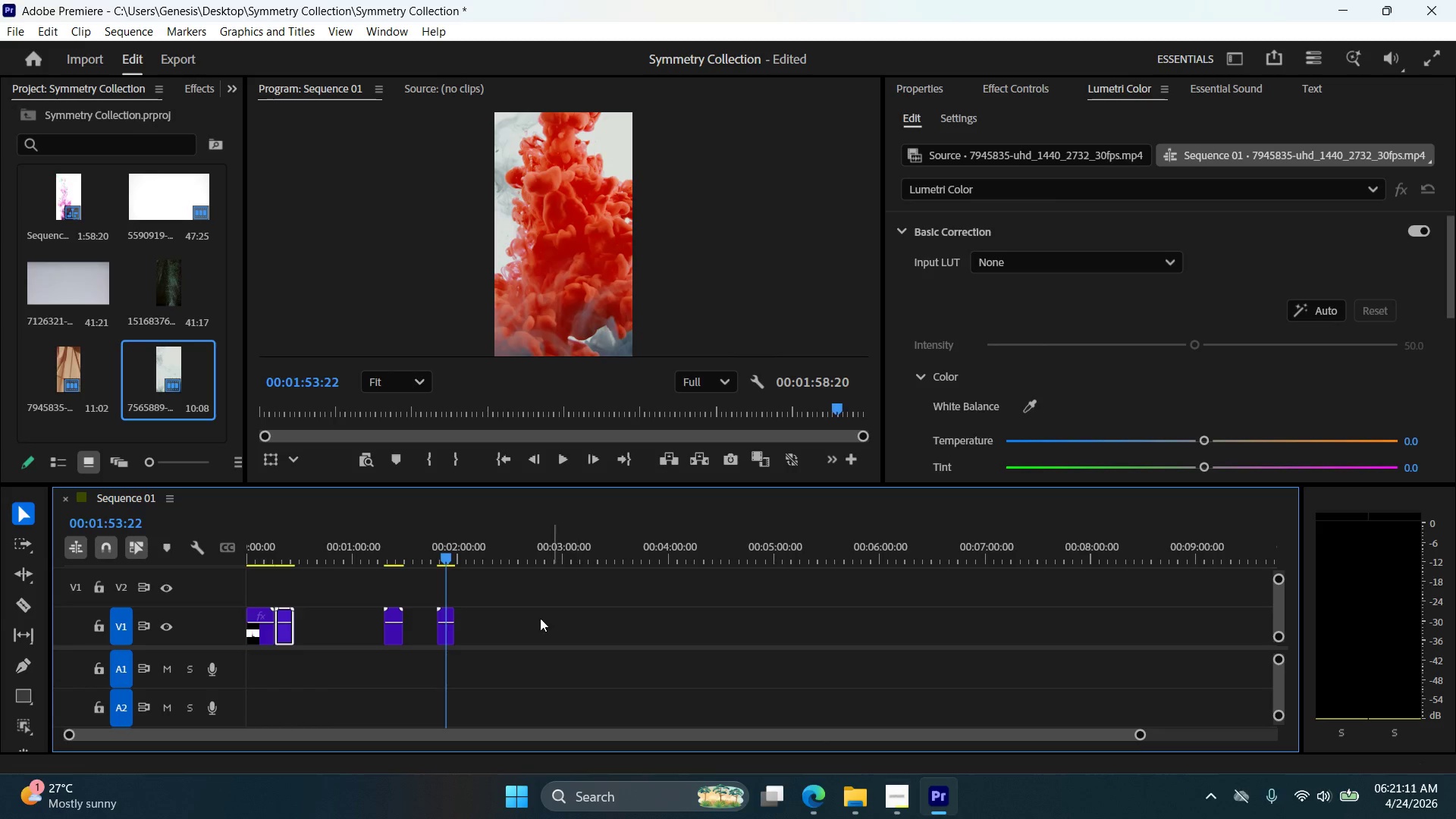 
hold_key(key=AltLeft, duration=0.34)
 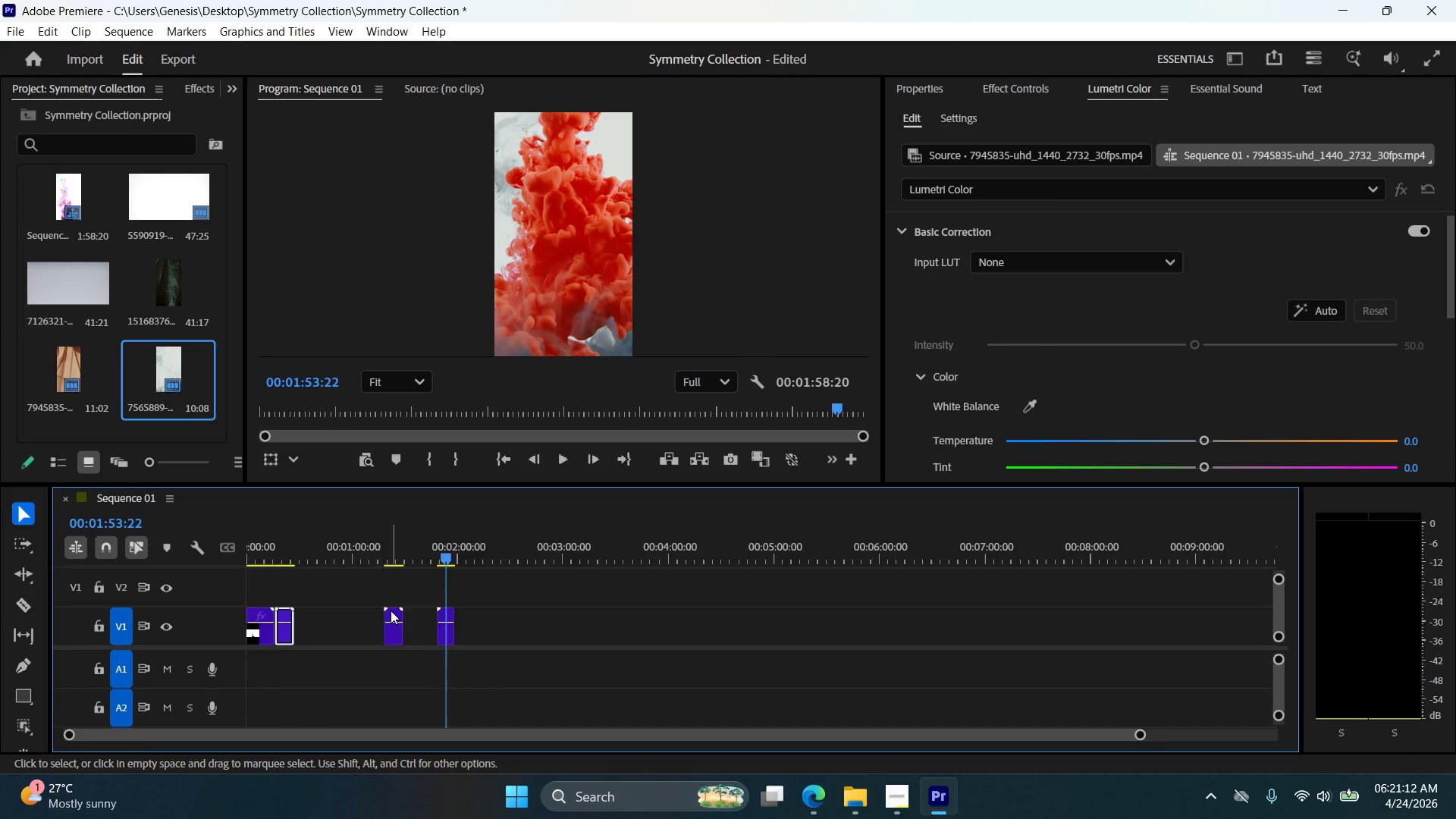 
scroll: coordinate [391, 613], scroll_direction: up, amount: 12.0
 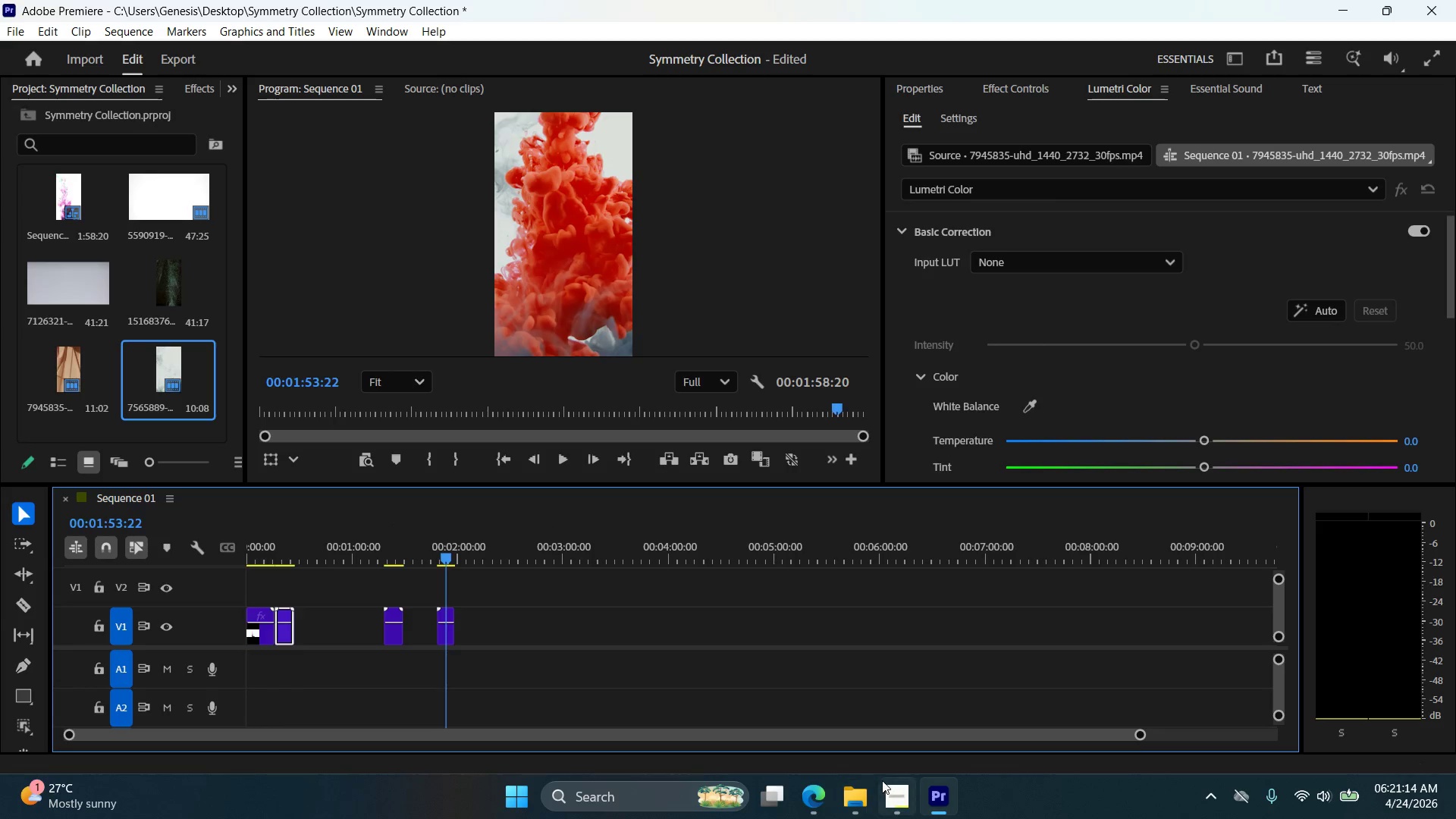 
left_click([889, 811])